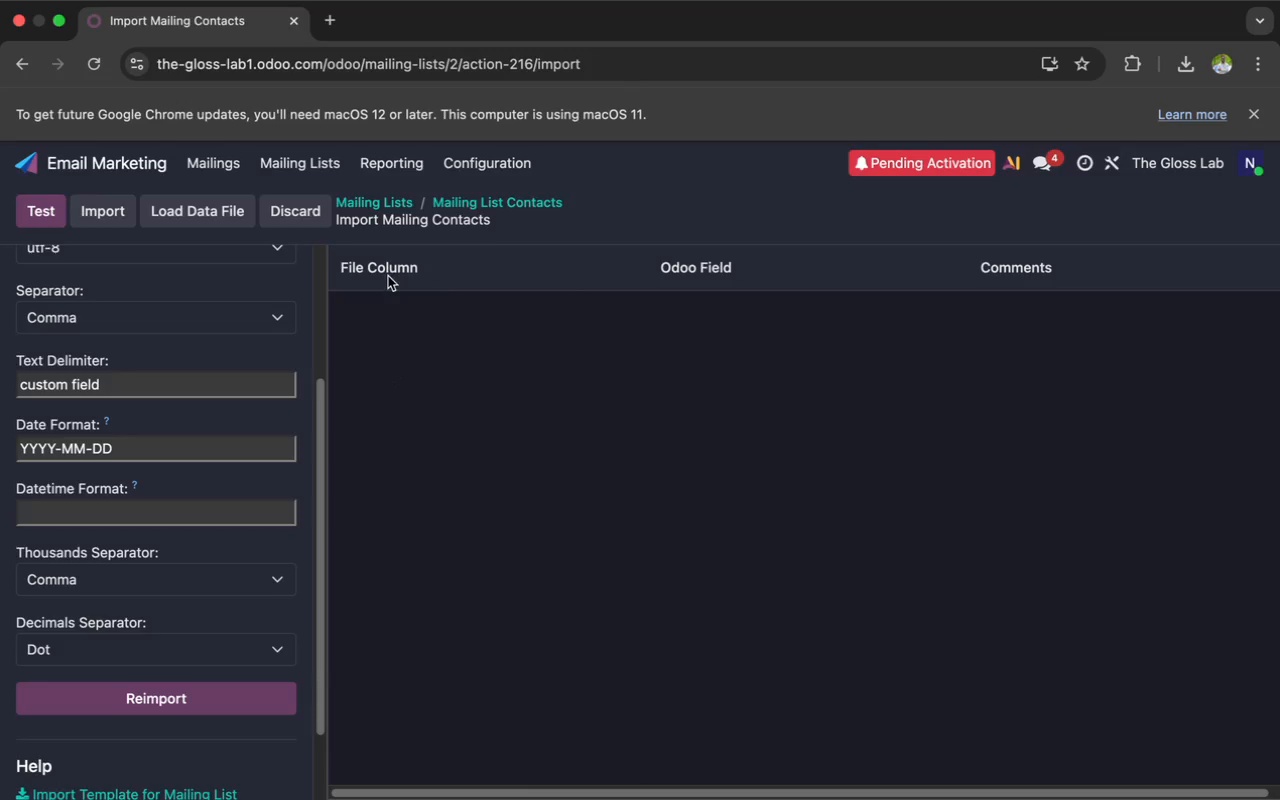 
left_click([383, 270])
 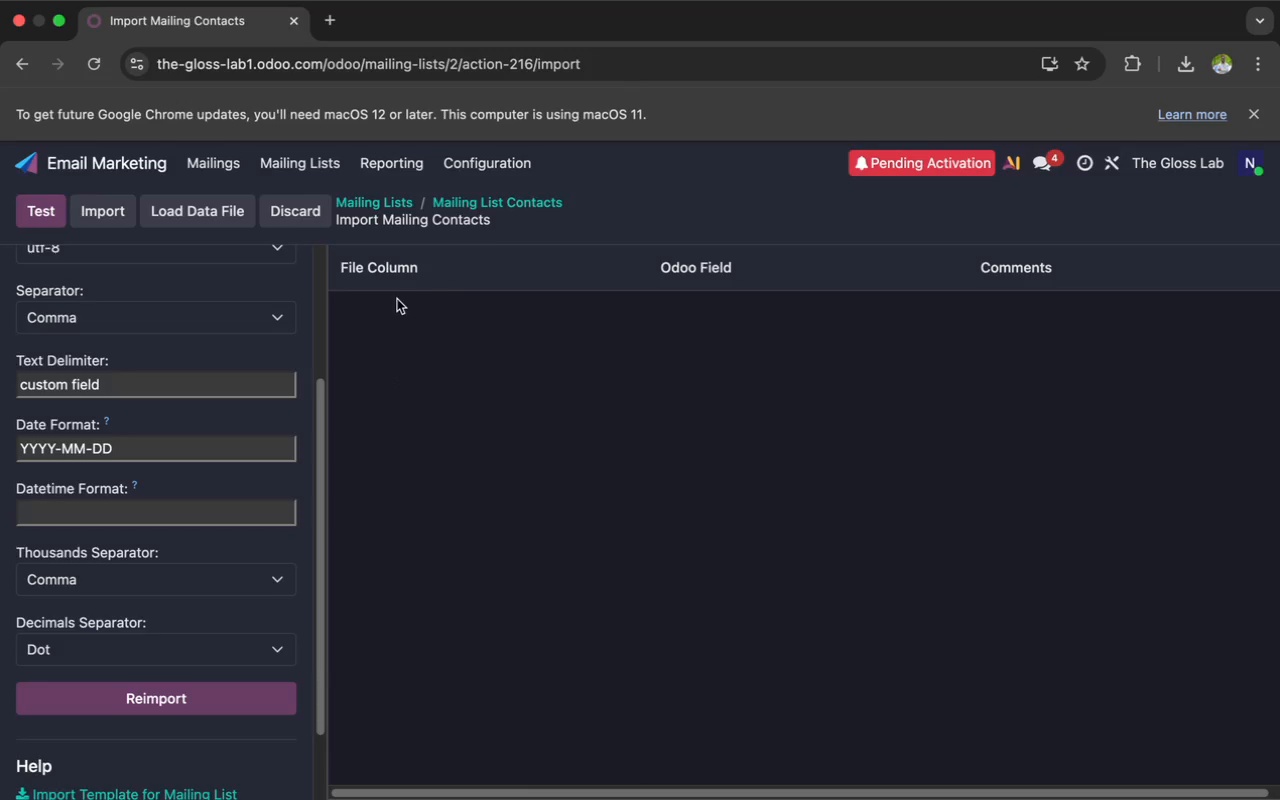 
wait(5.13)
 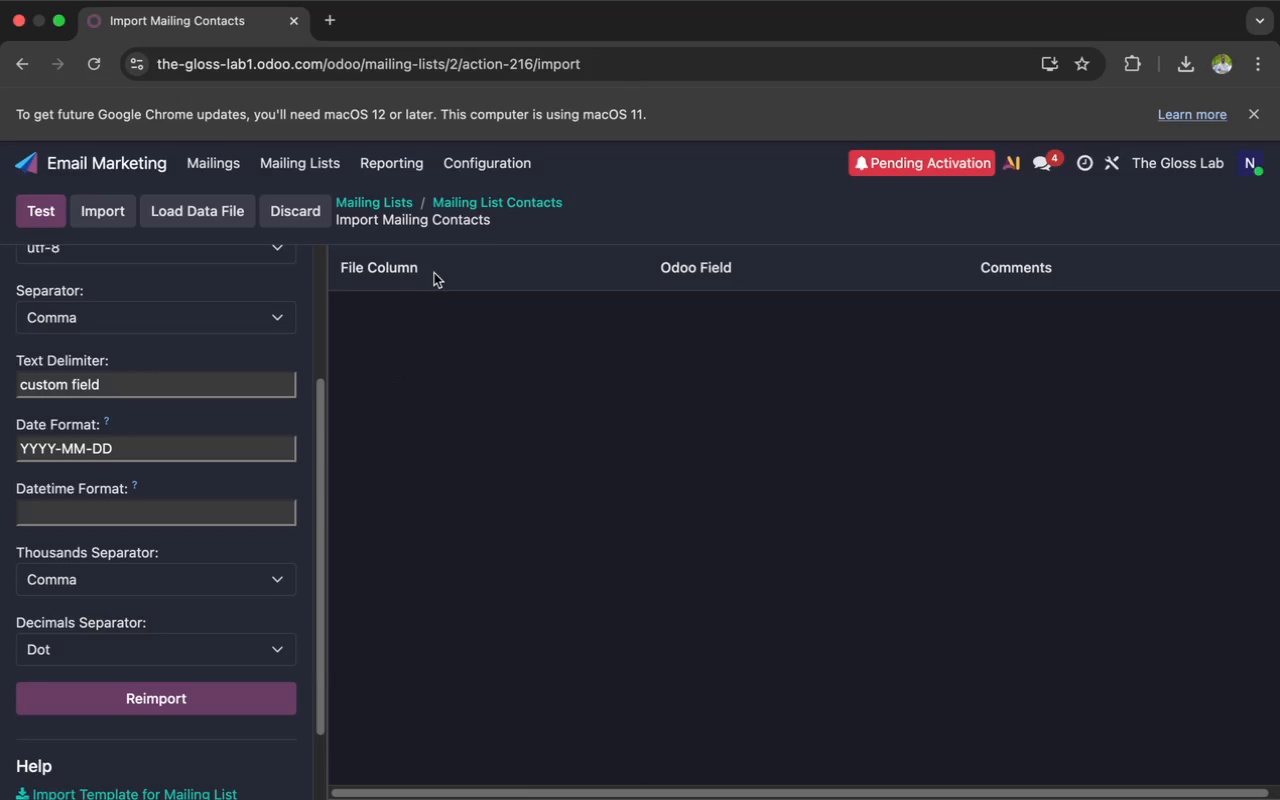 
scroll: coordinate [247, 381], scroll_direction: up, amount: 10.0
 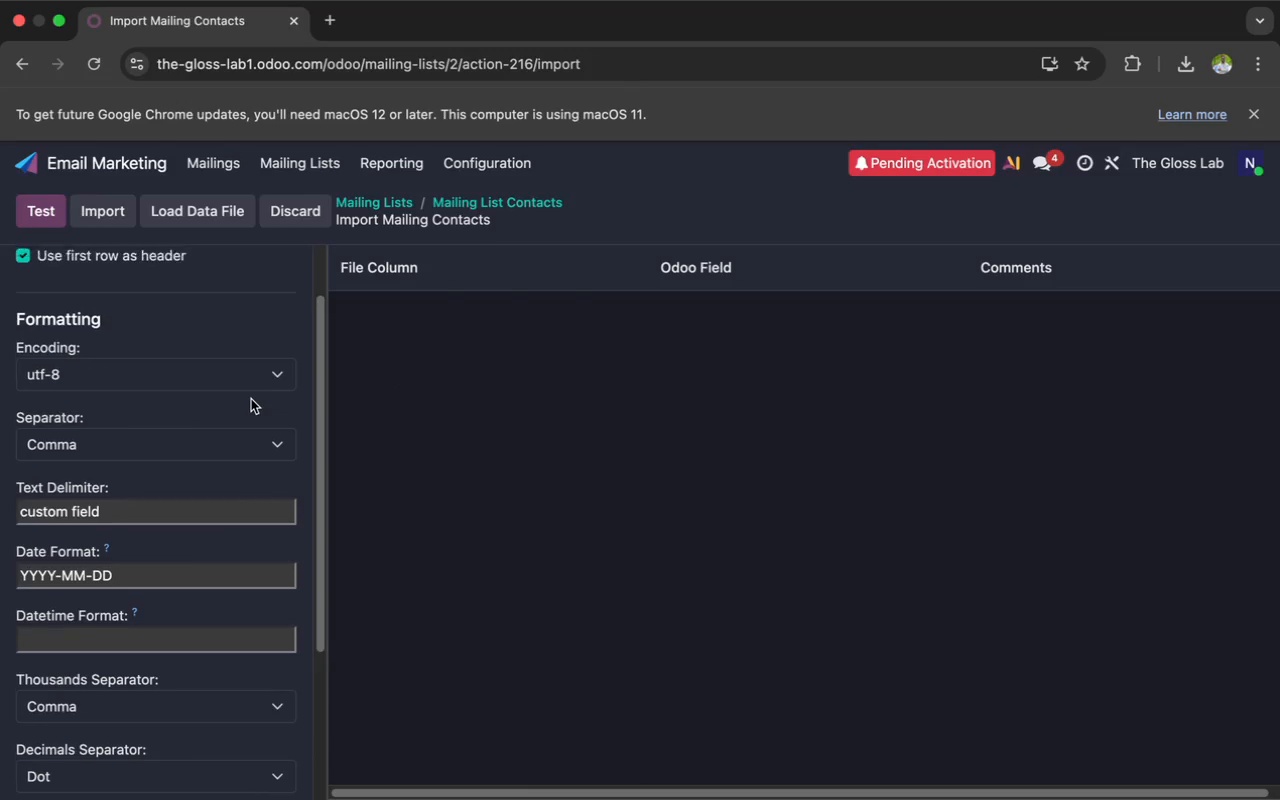 
scroll: coordinate [251, 399], scroll_direction: down, amount: 30.0
 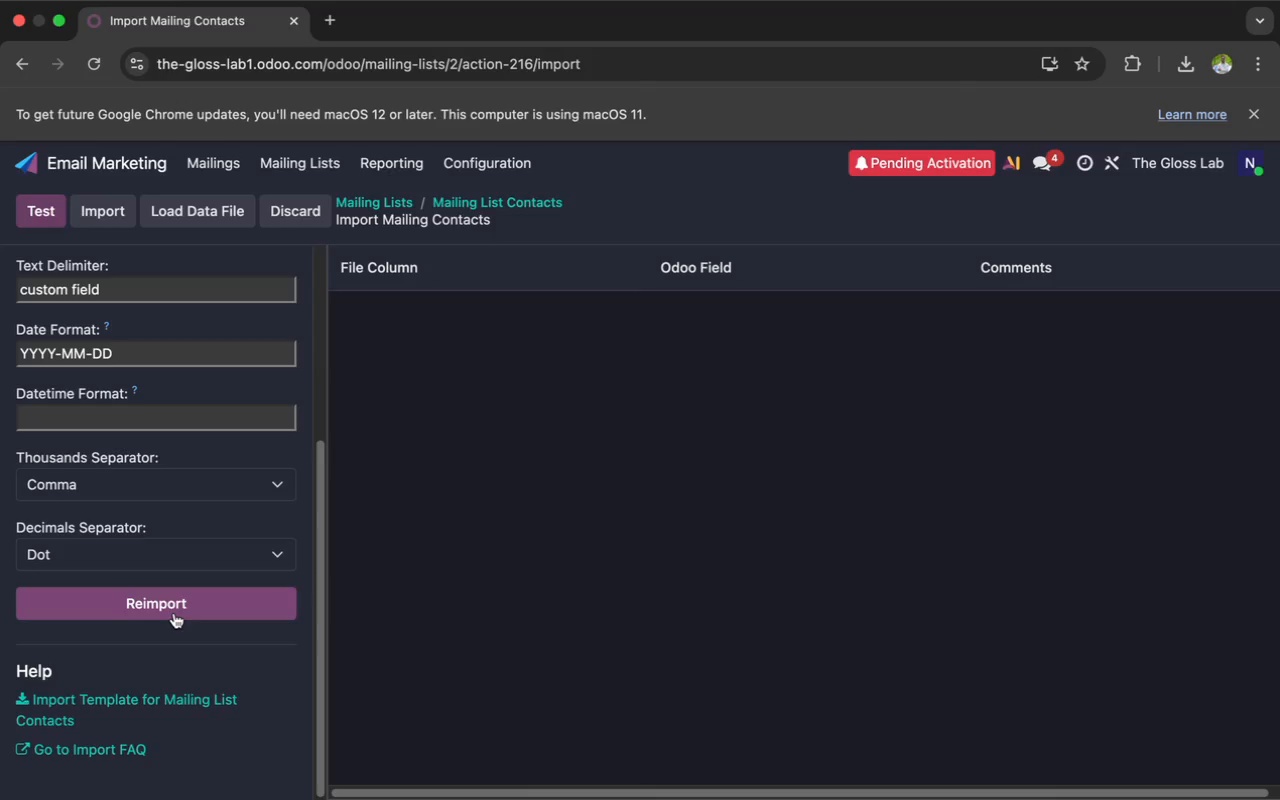 
scroll: coordinate [180, 308], scroll_direction: up, amount: 121.0
 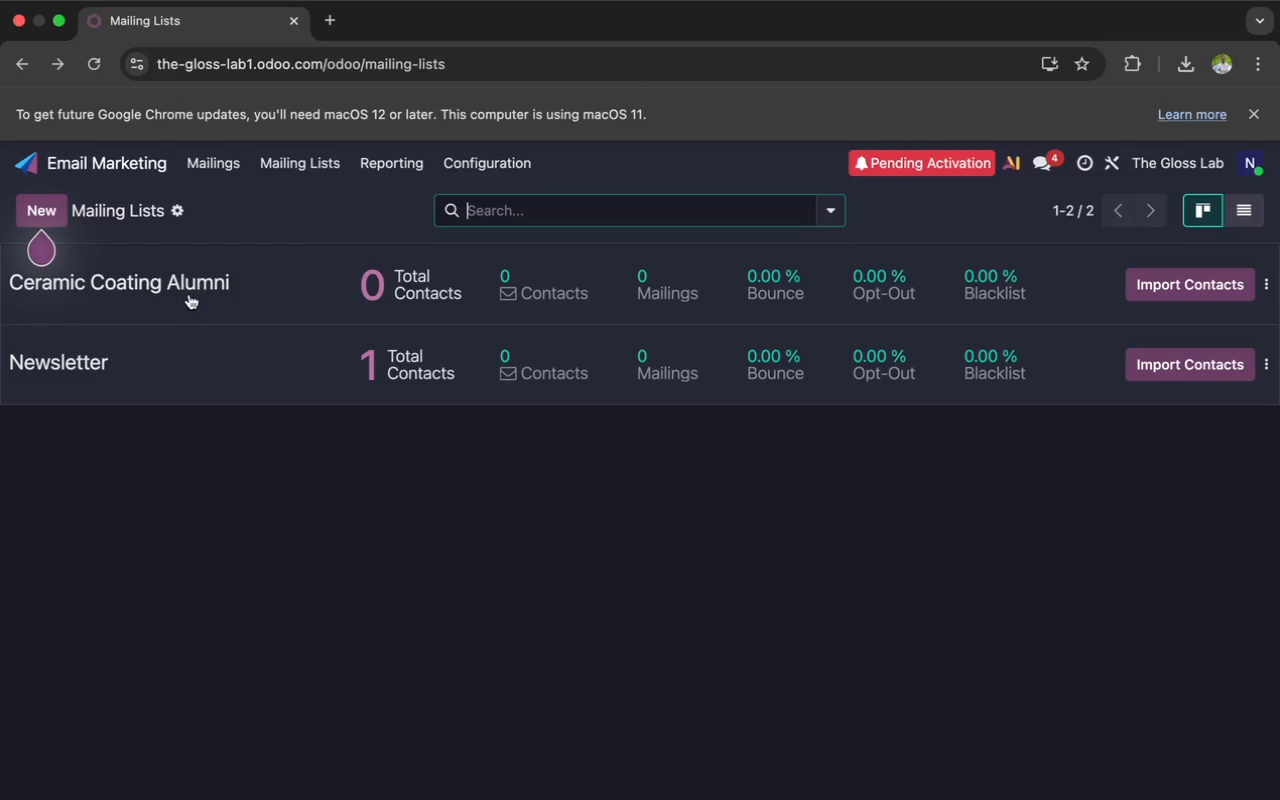 
left_click([195, 288])
 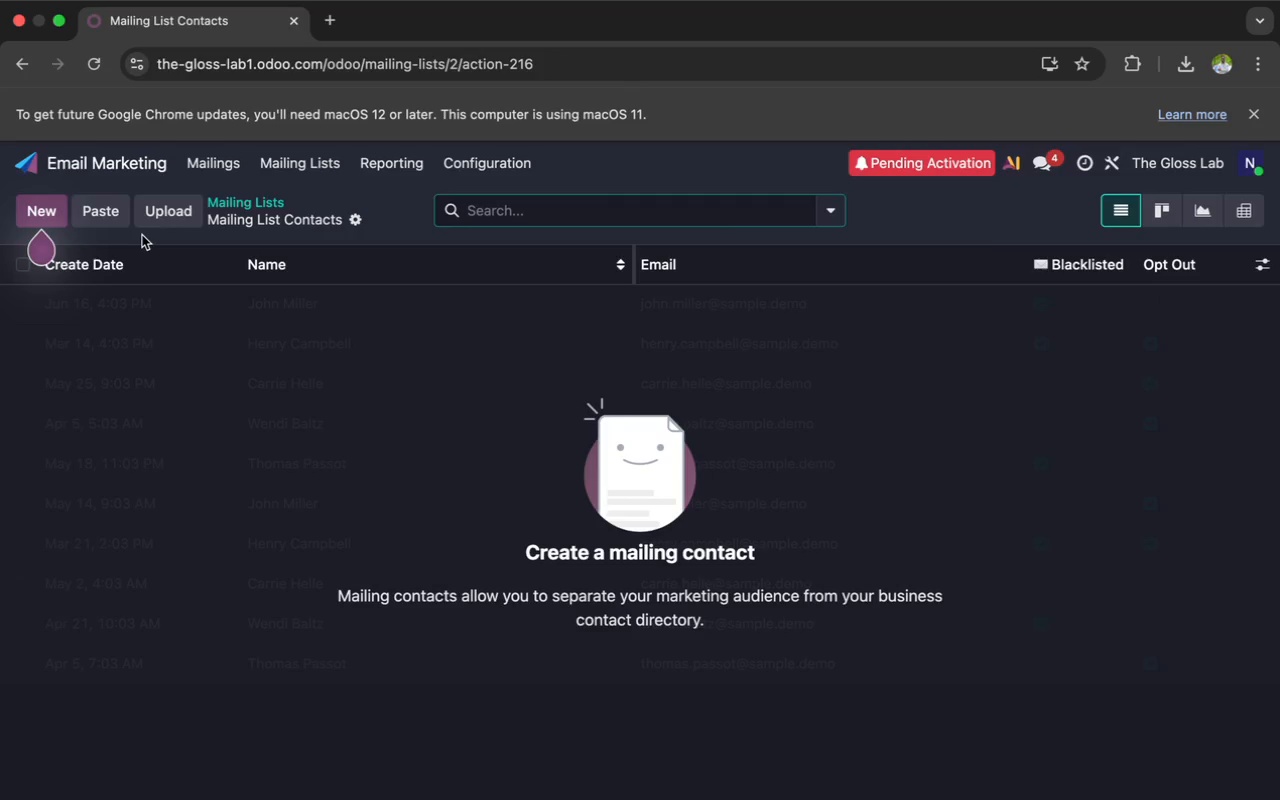 
left_click([164, 215])
 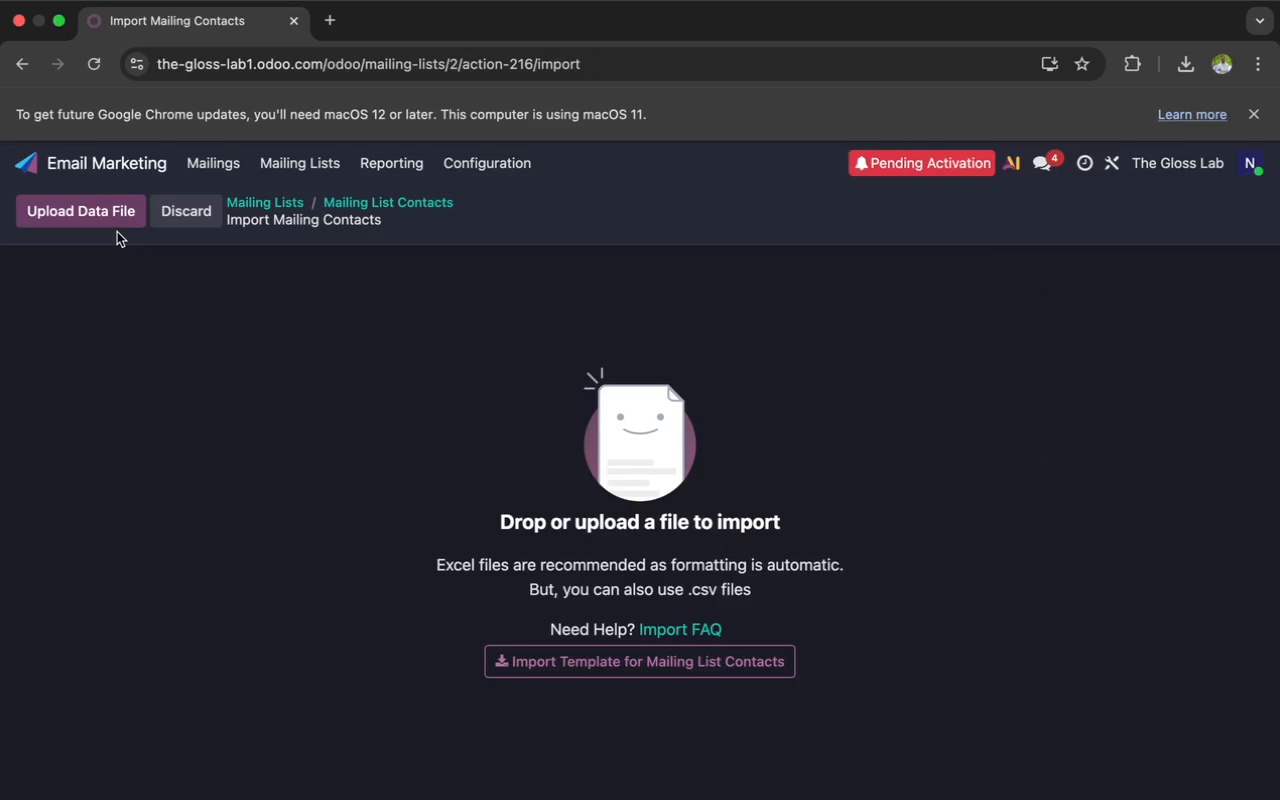 
wait(5.77)
 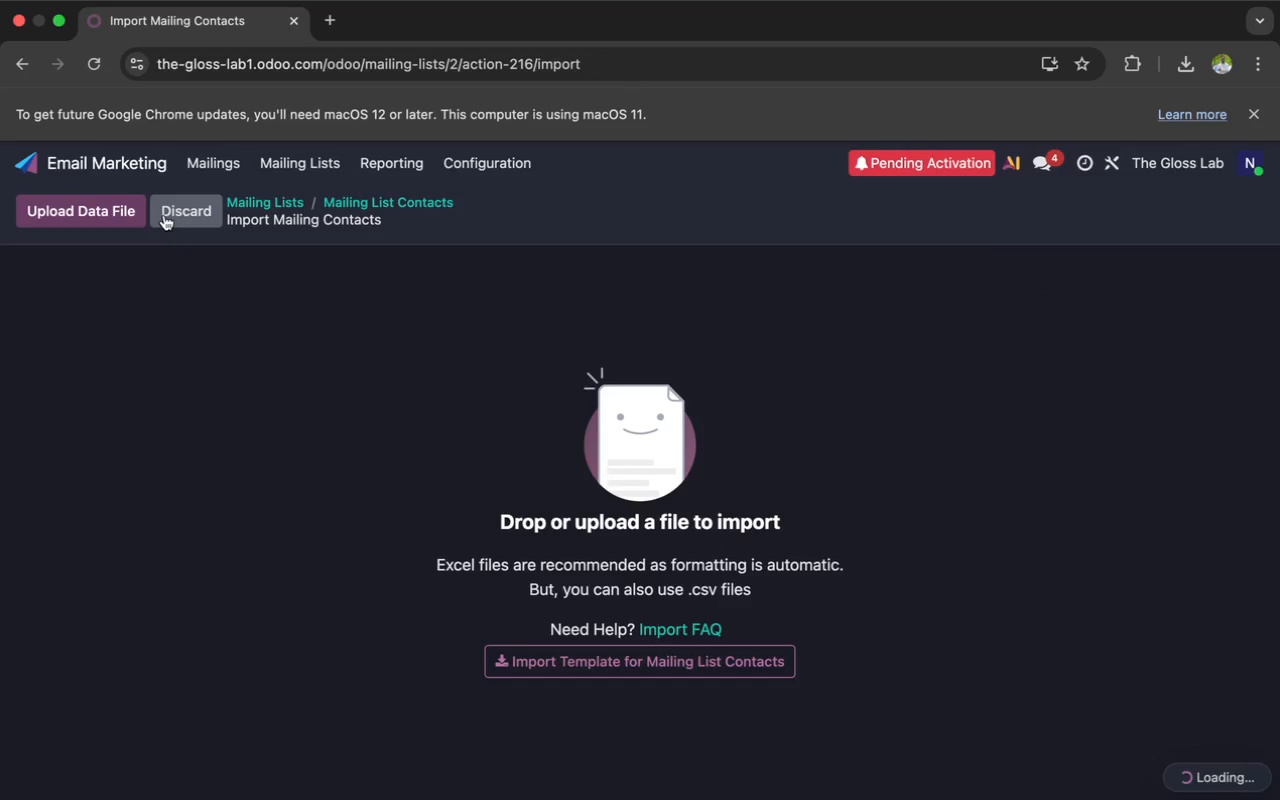 
left_click([99, 213])
 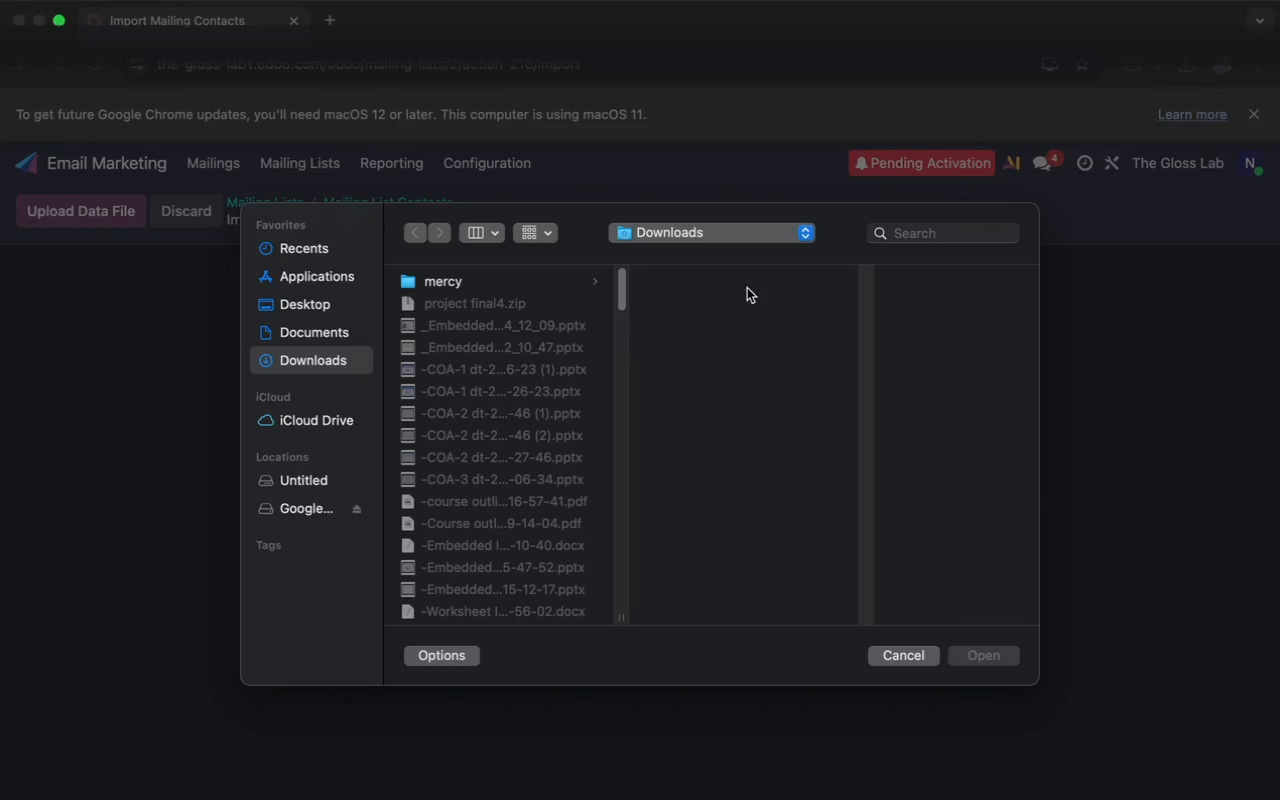 
left_click([902, 225])
 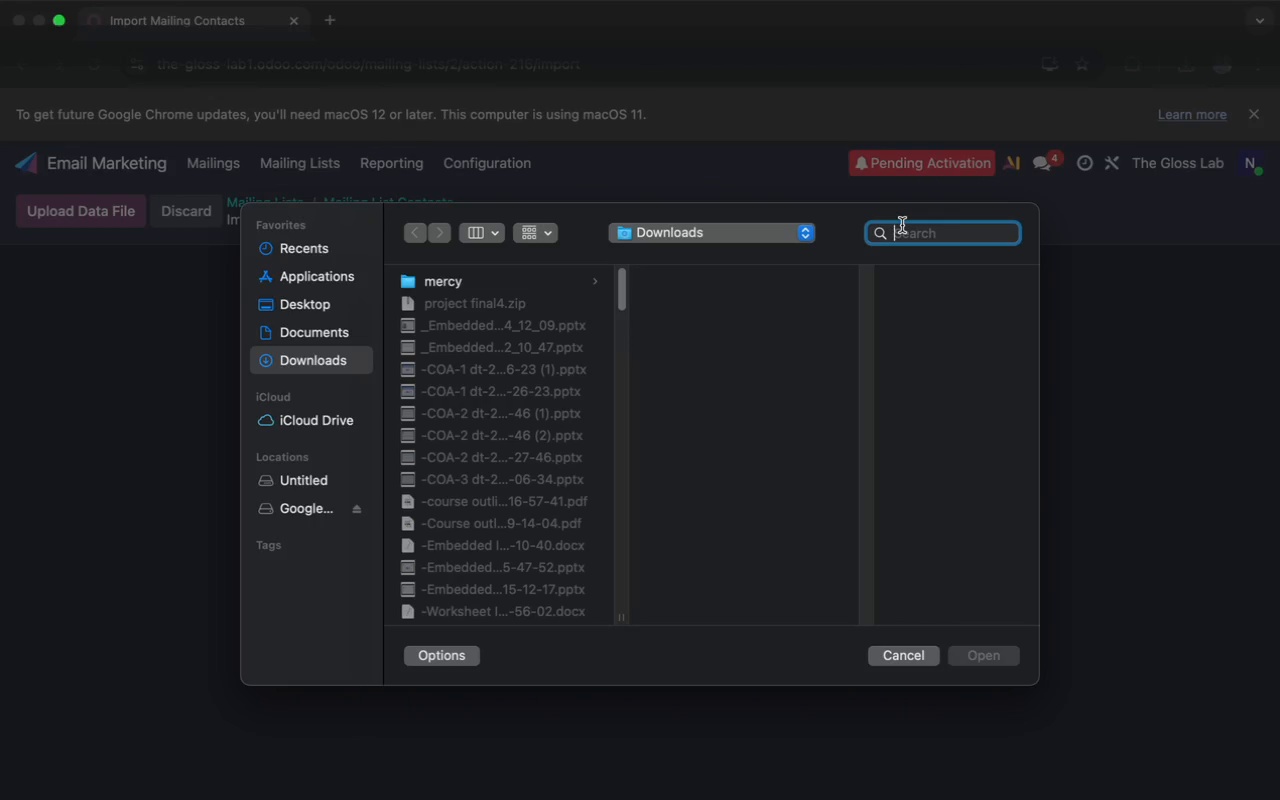 
type(ga)
 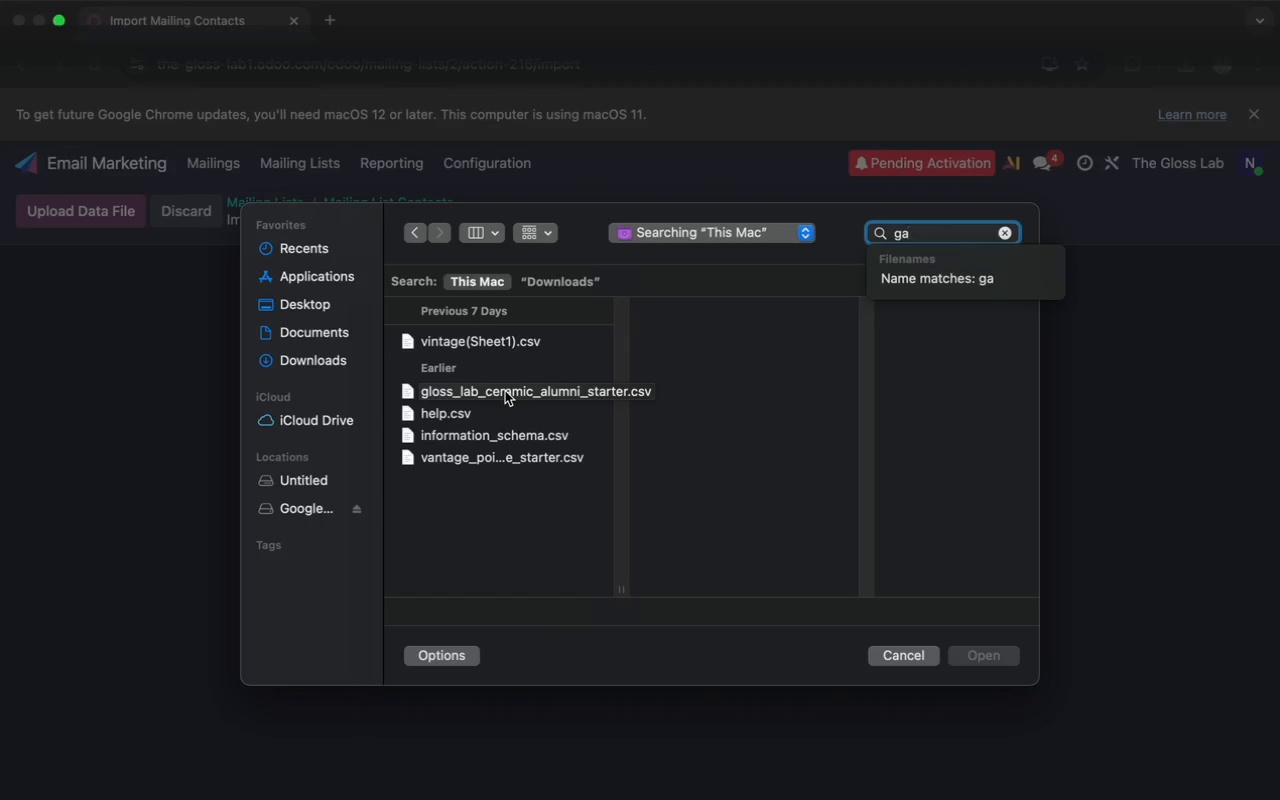 
wait(12.14)
 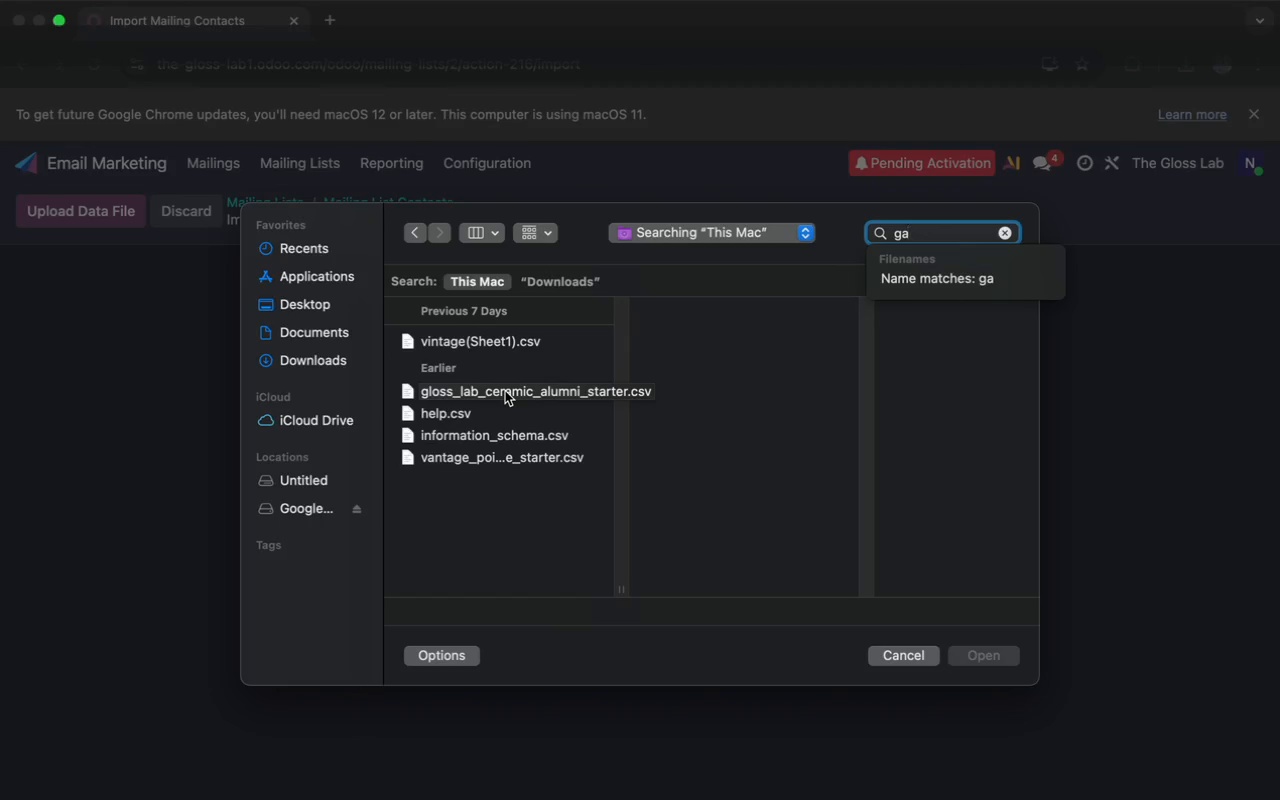 
left_click([505, 391])
 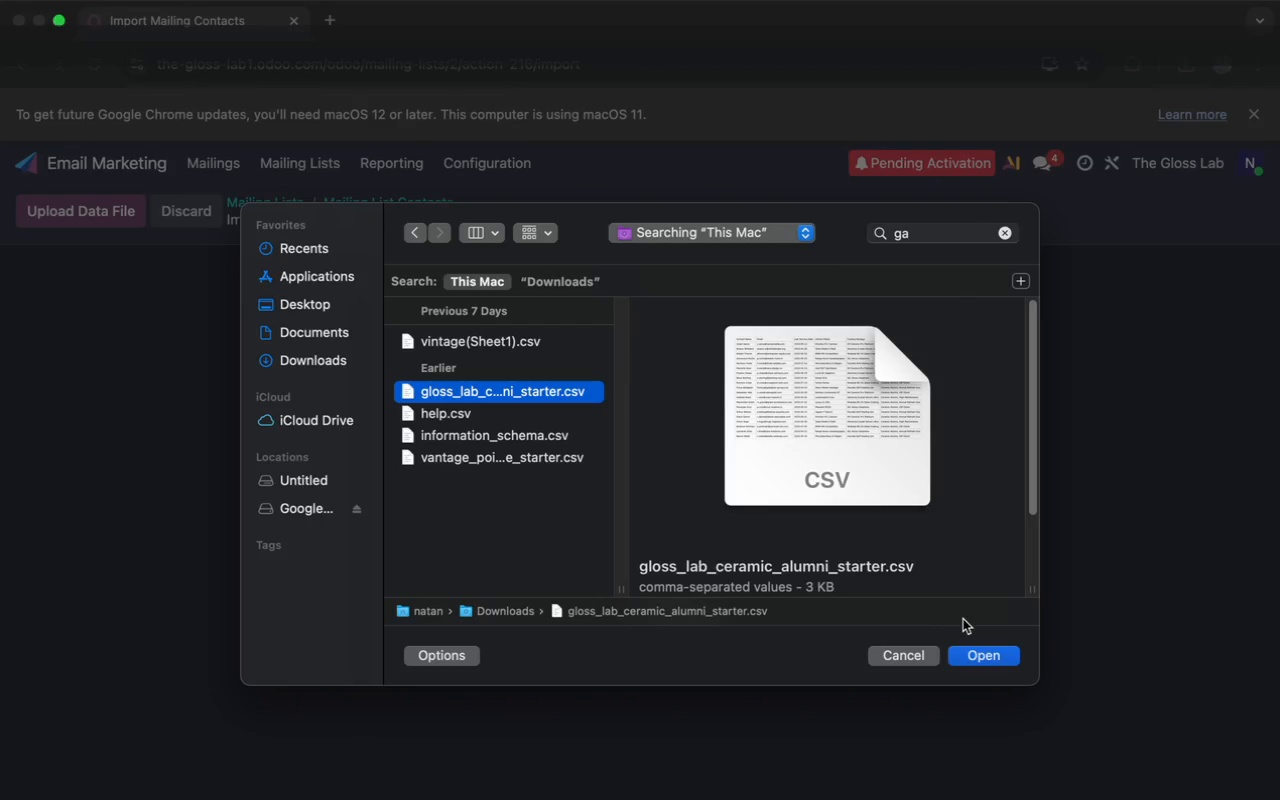 
left_click([976, 659])
 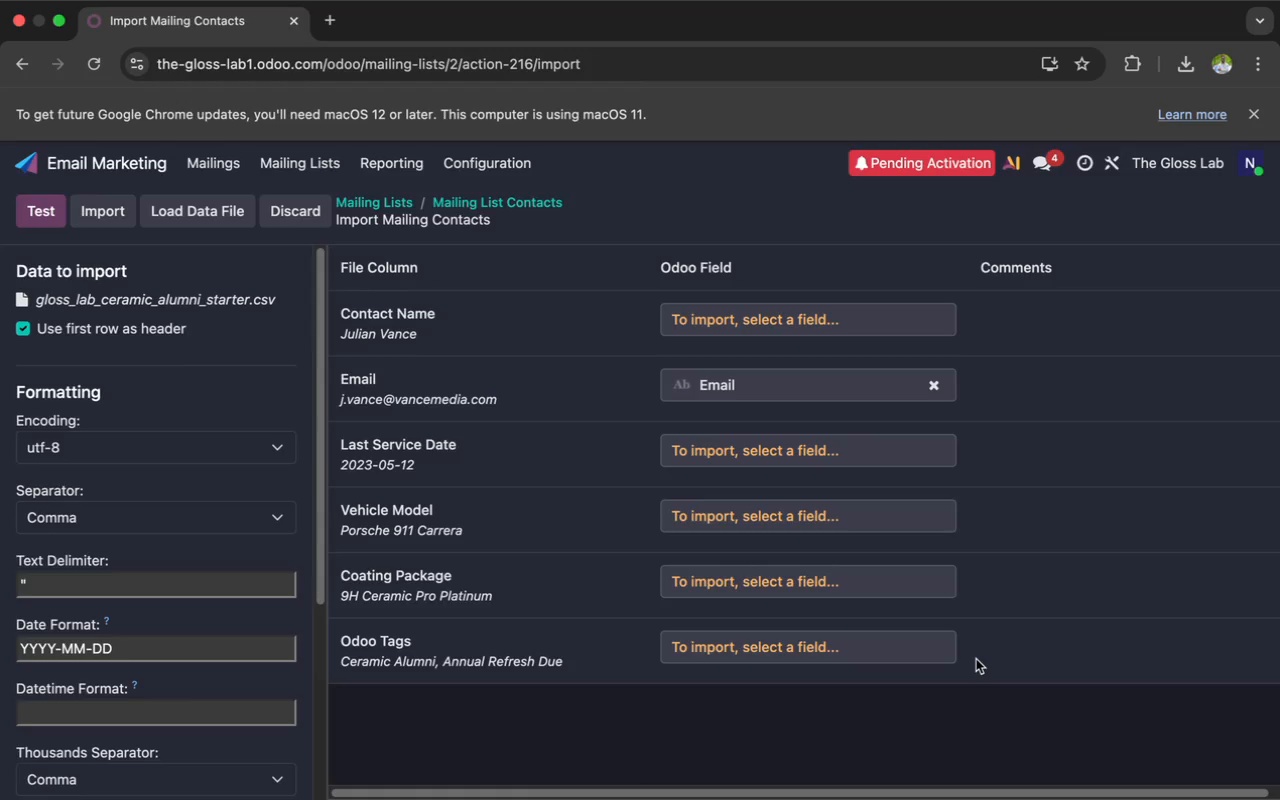 
wait(8.09)
 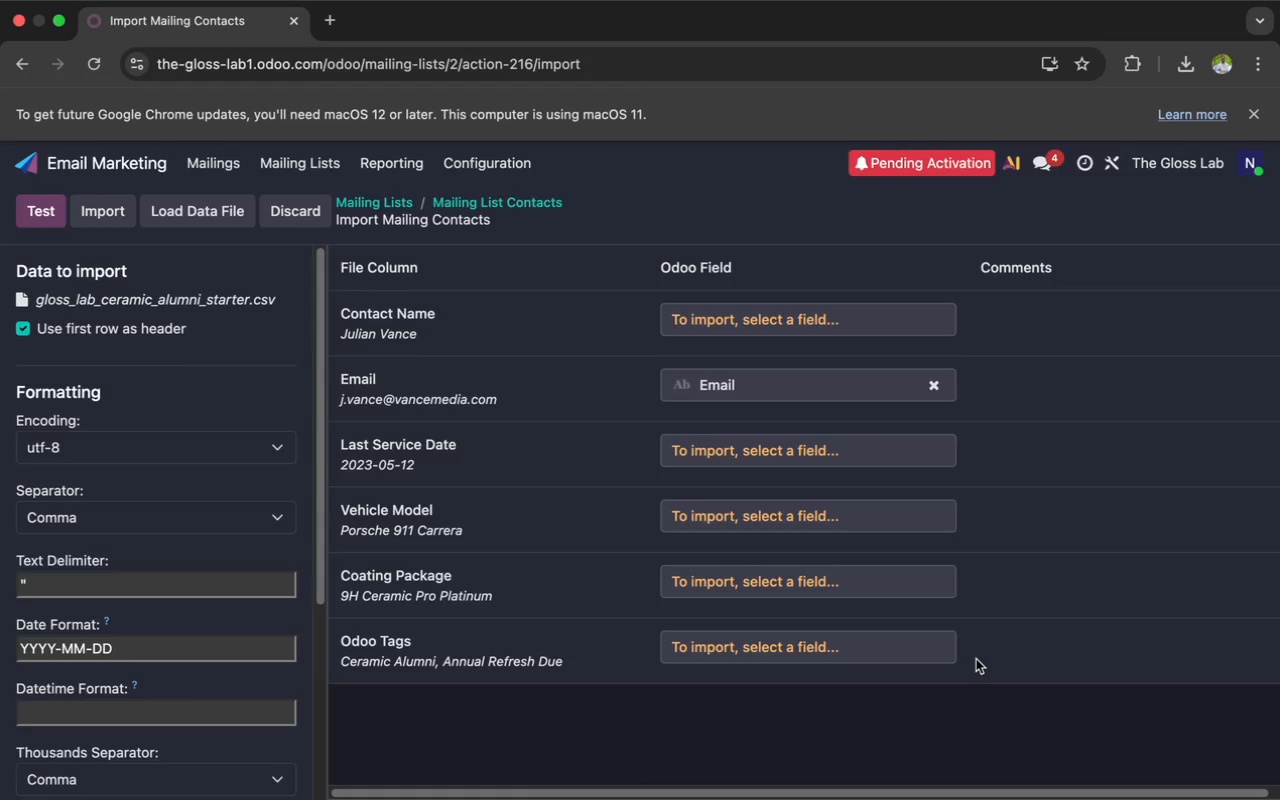 
left_click([946, 315])
 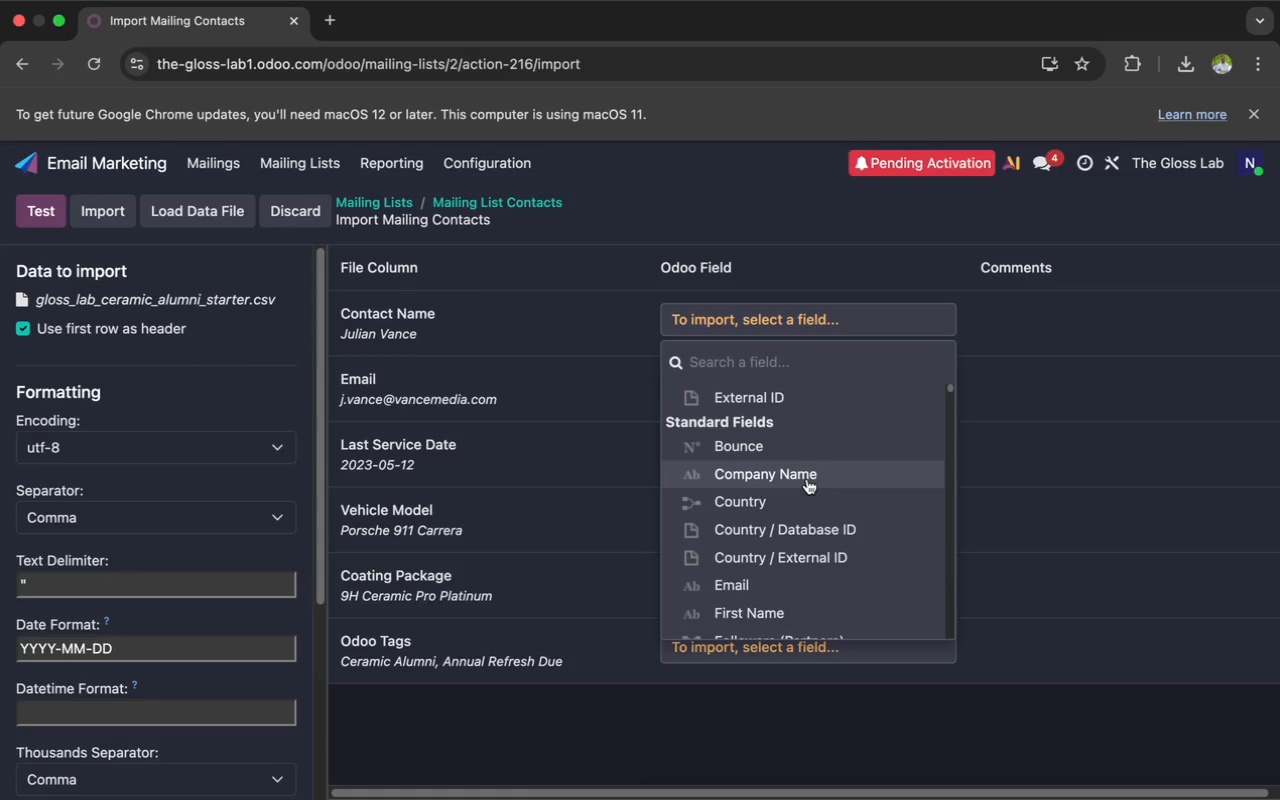 
scroll: coordinate [807, 479], scroll_direction: down, amount: 6.0
 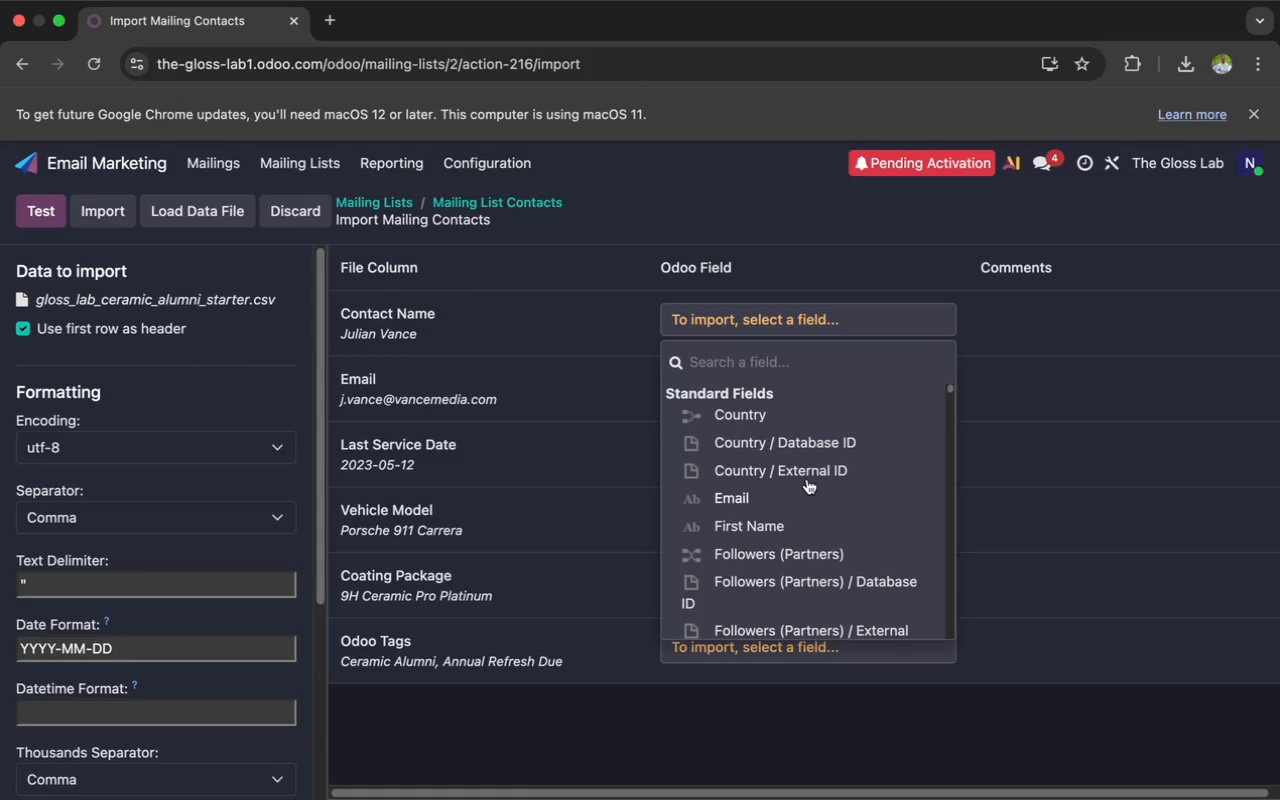 
scroll: coordinate [807, 479], scroll_direction: up, amount: 15.0
 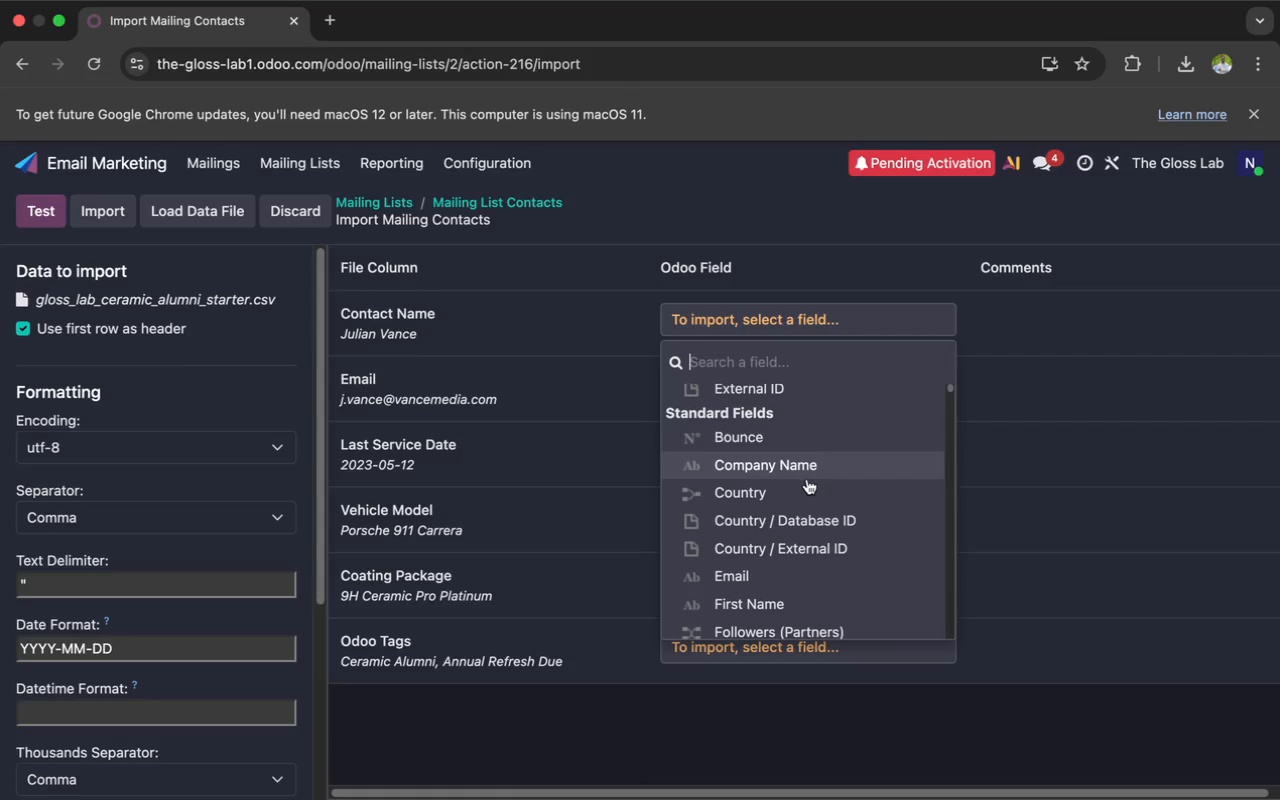 
scroll: coordinate [807, 479], scroll_direction: down, amount: 16.0
 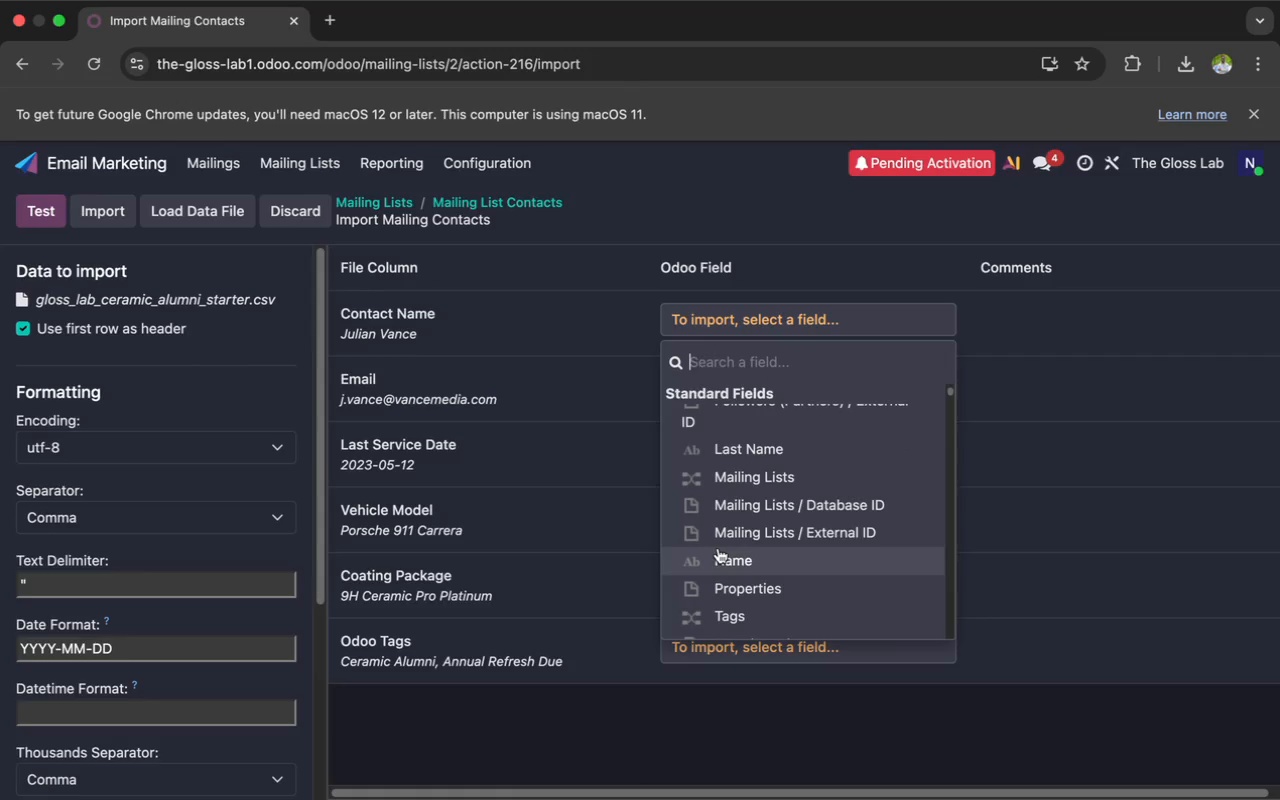 
left_click([716, 556])
 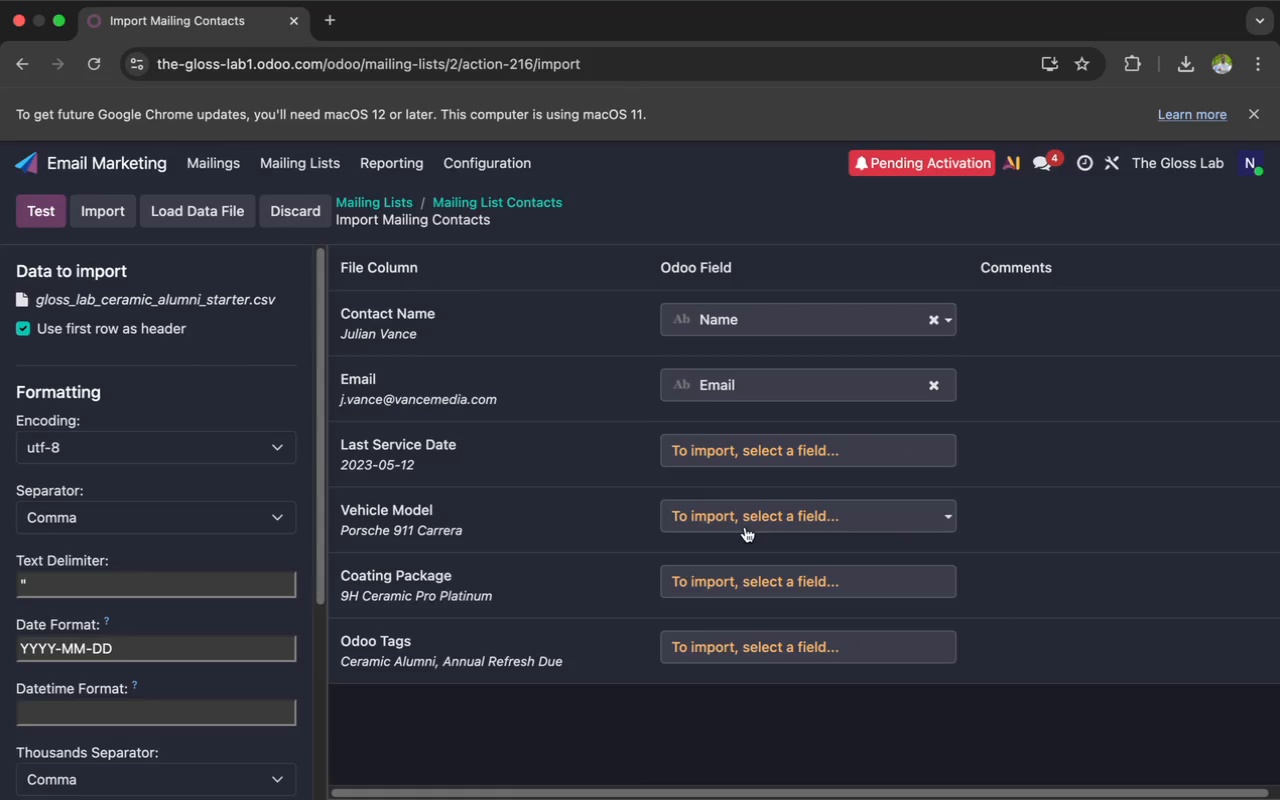 
wait(7.24)
 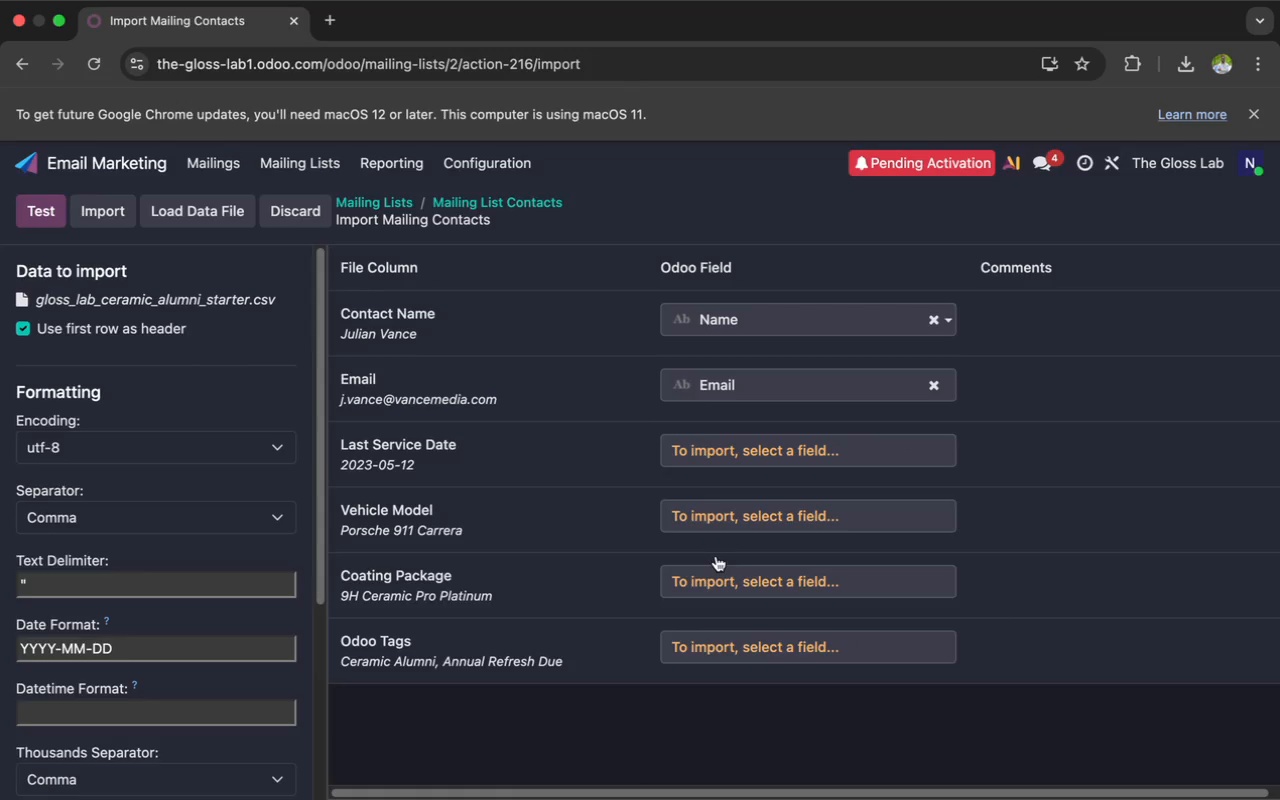 
left_click([766, 657])
 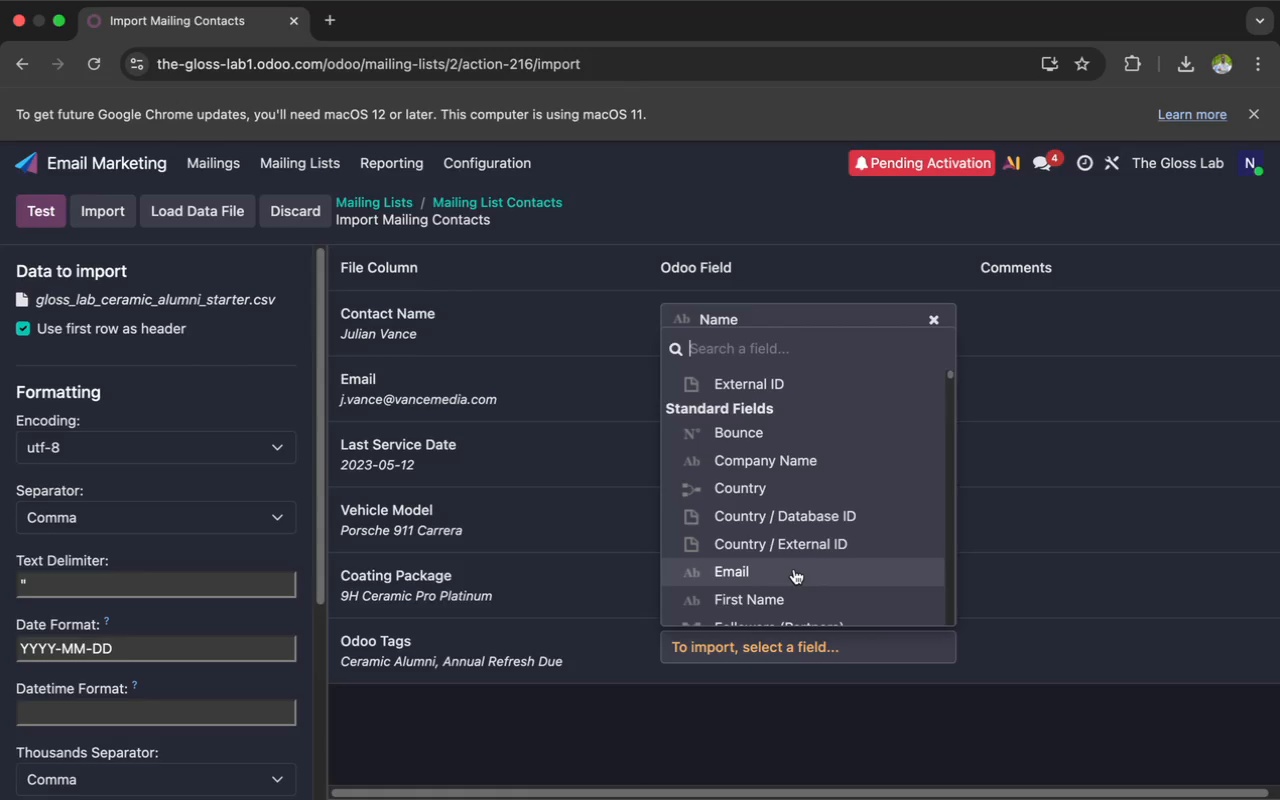 
scroll: coordinate [794, 569], scroll_direction: down, amount: 49.0
 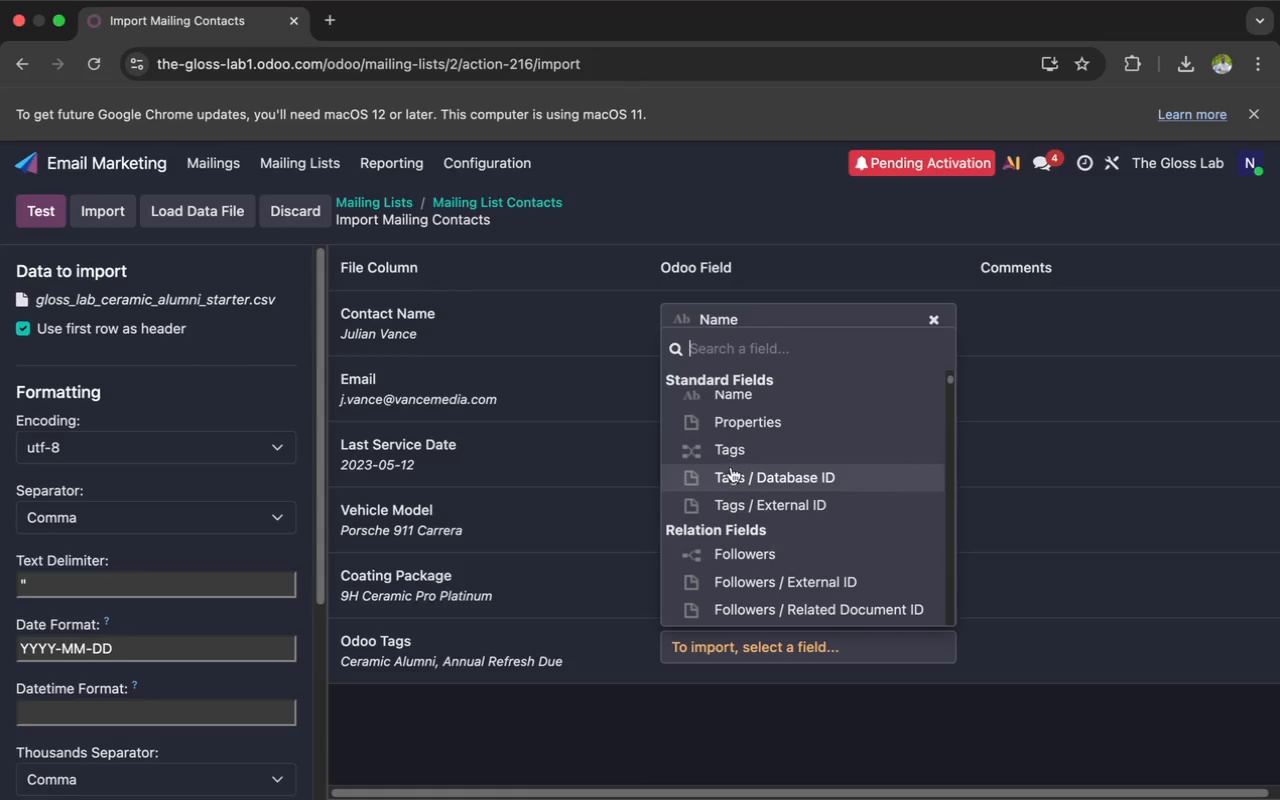 
left_click([716, 451])
 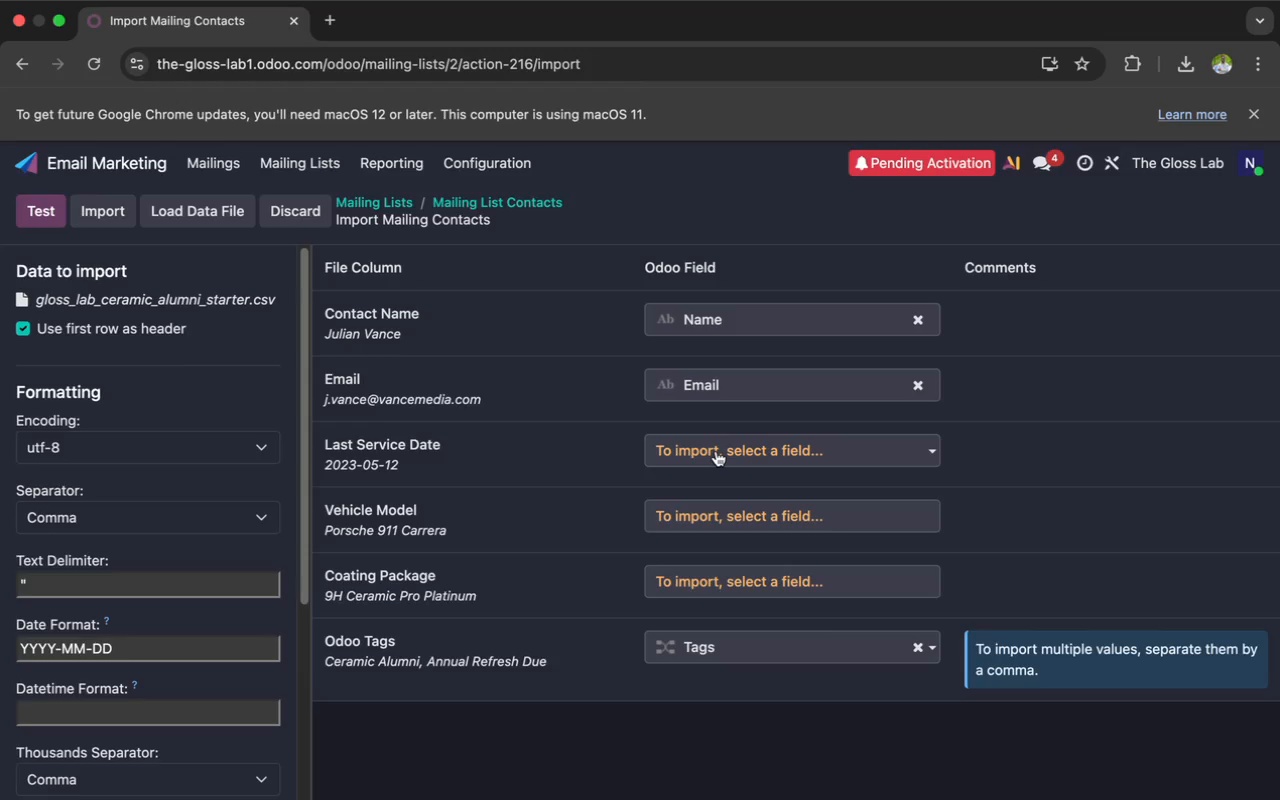 
wait(26.7)
 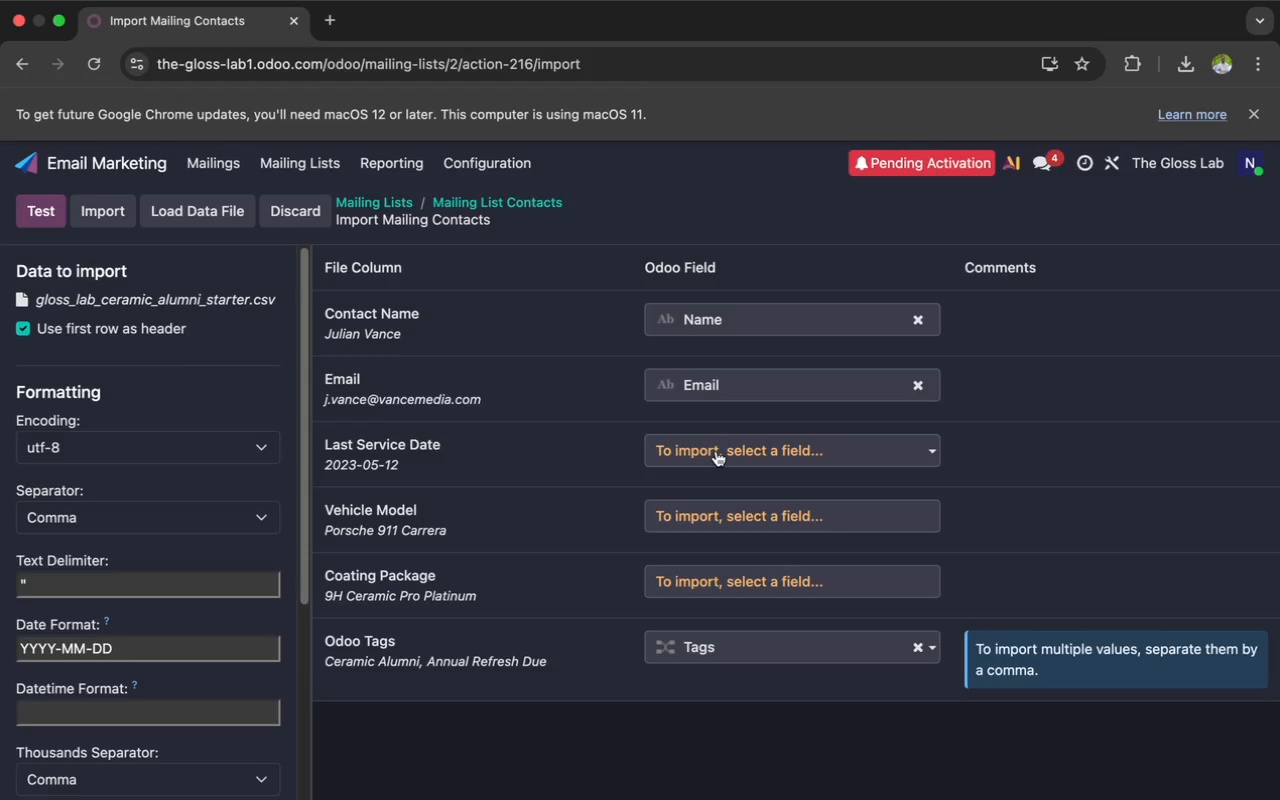 
left_click([44, 211])
 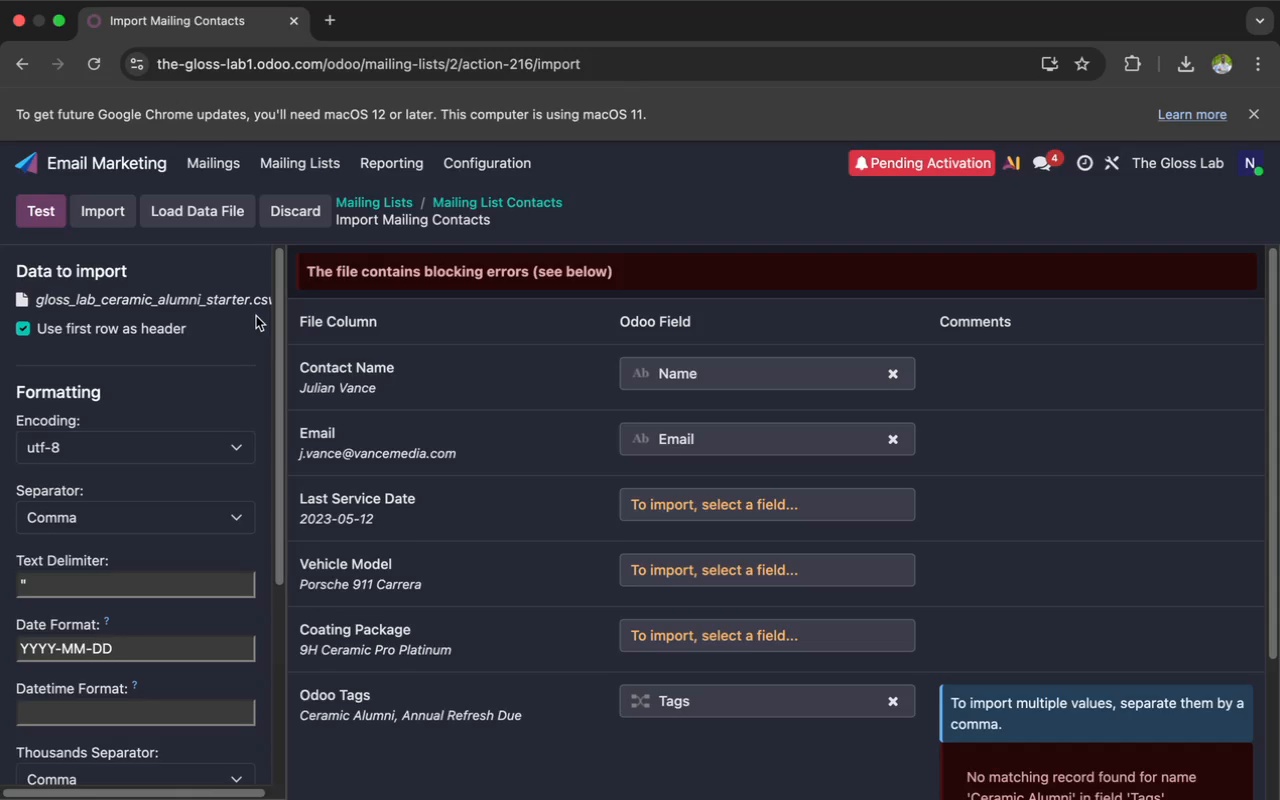 
wait(6.36)
 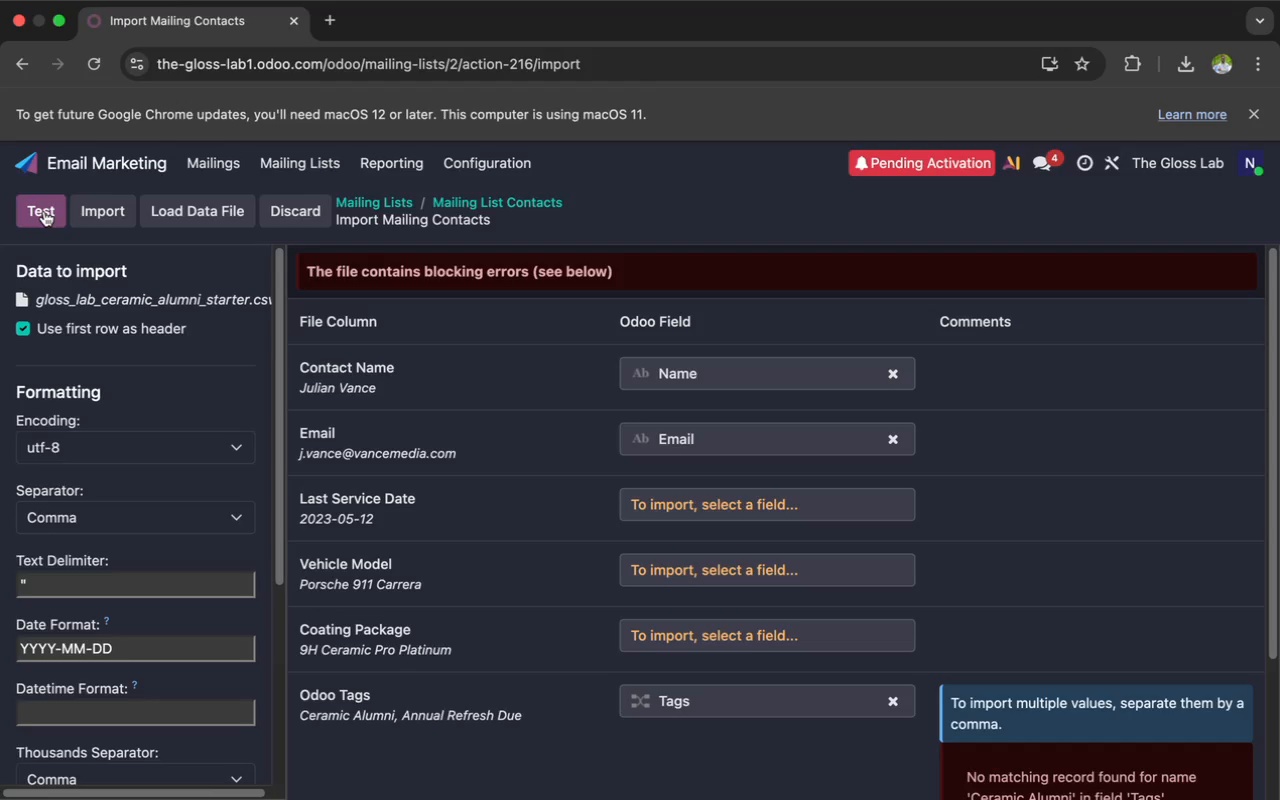 
scroll: coordinate [443, 389], scroll_direction: down, amount: 31.0
 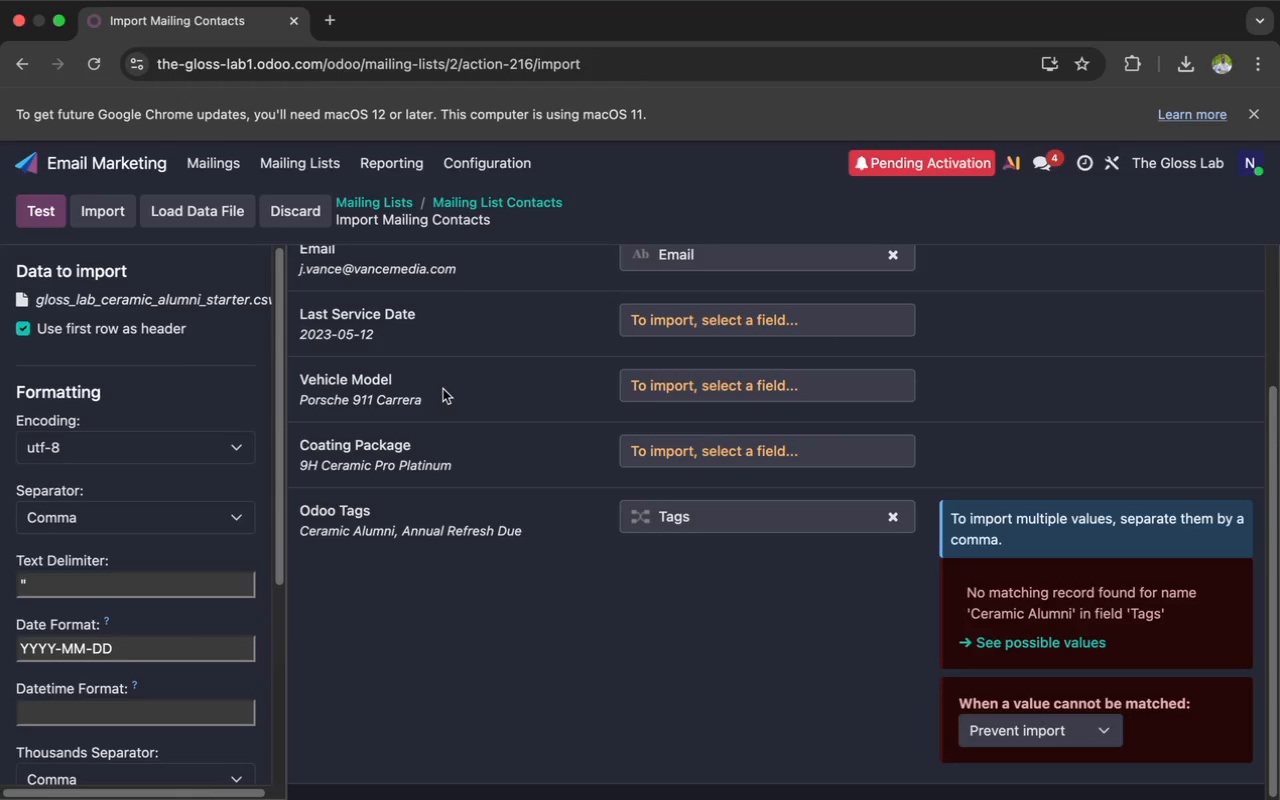 
wait(13.76)
 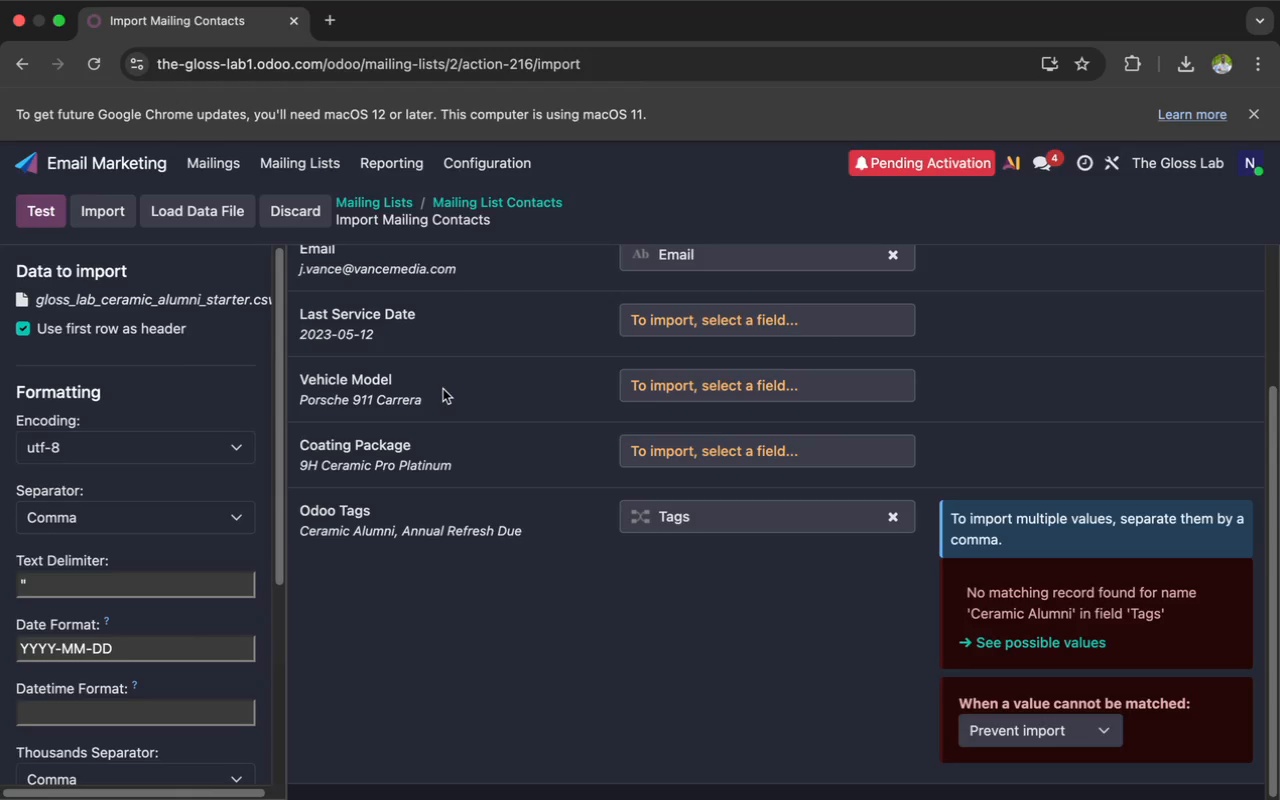 
left_click([701, 517])
 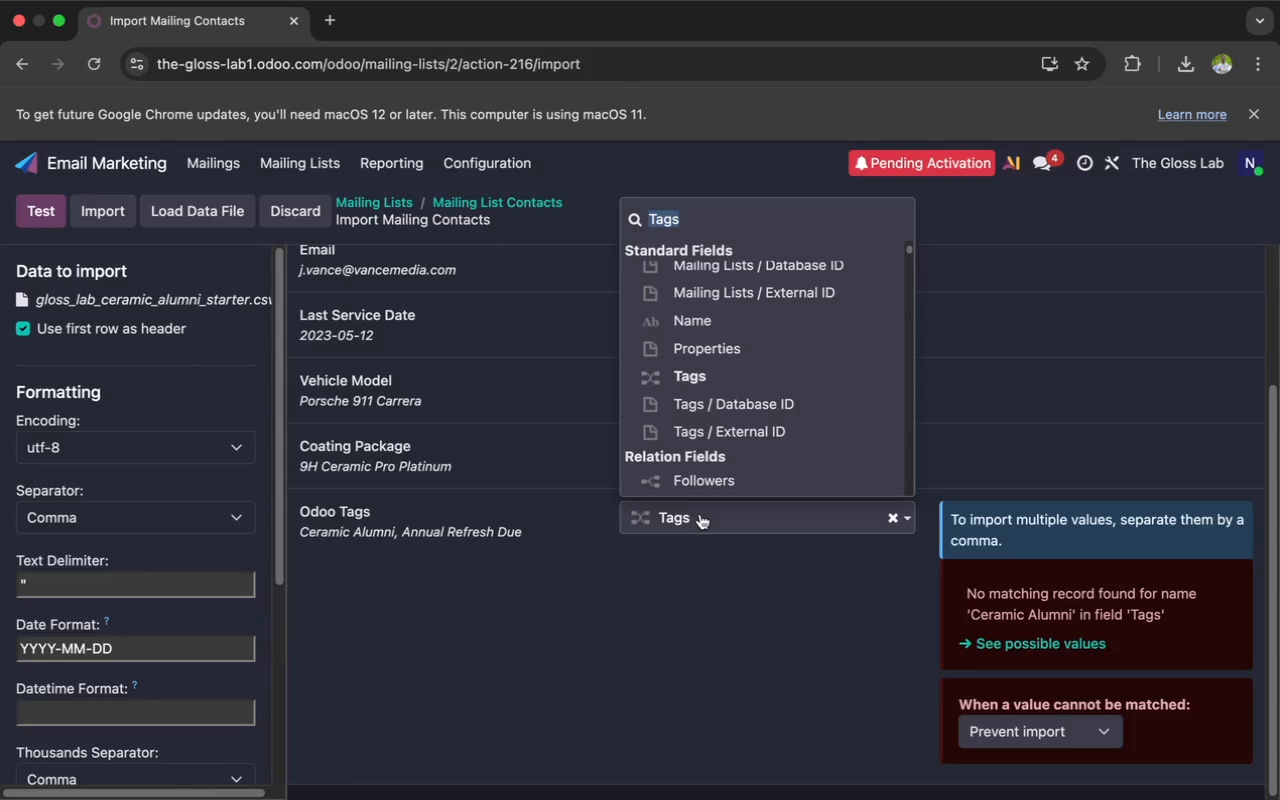 
left_click([700, 514])
 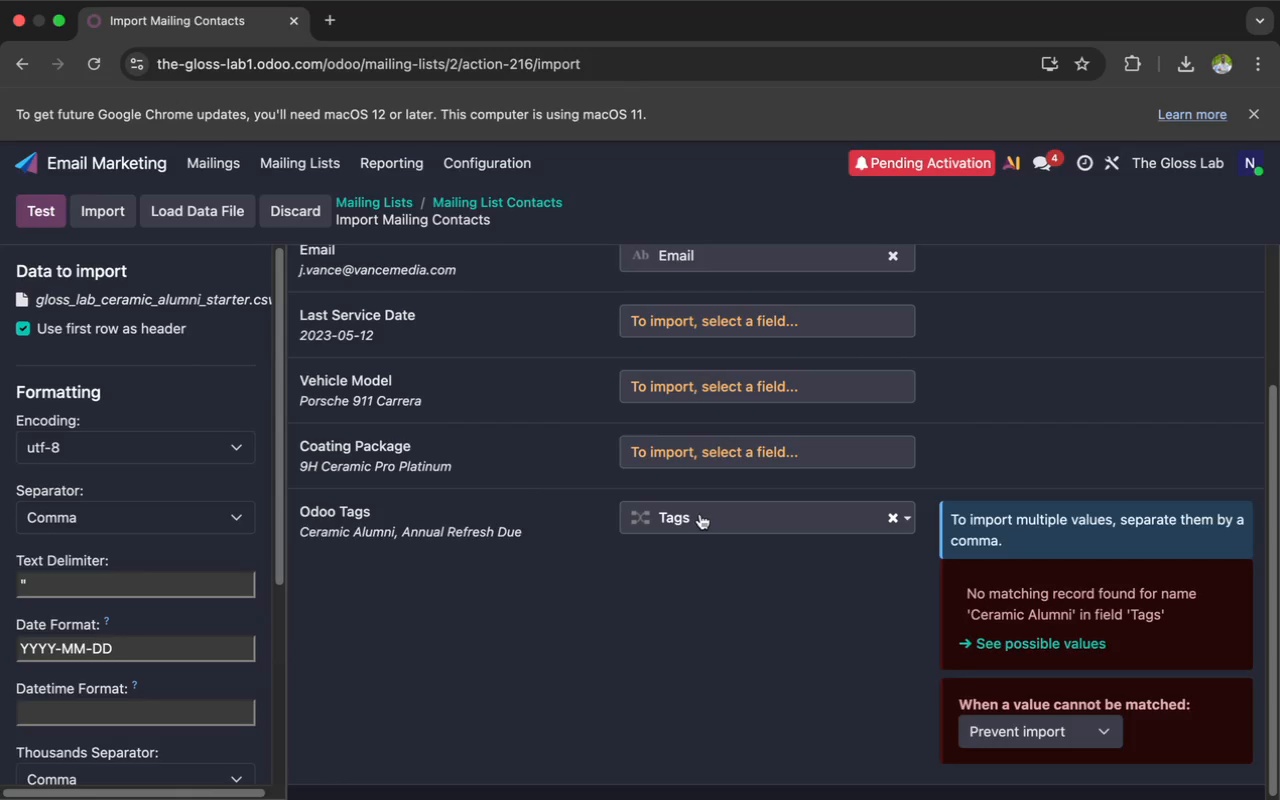 
key(Comma)
 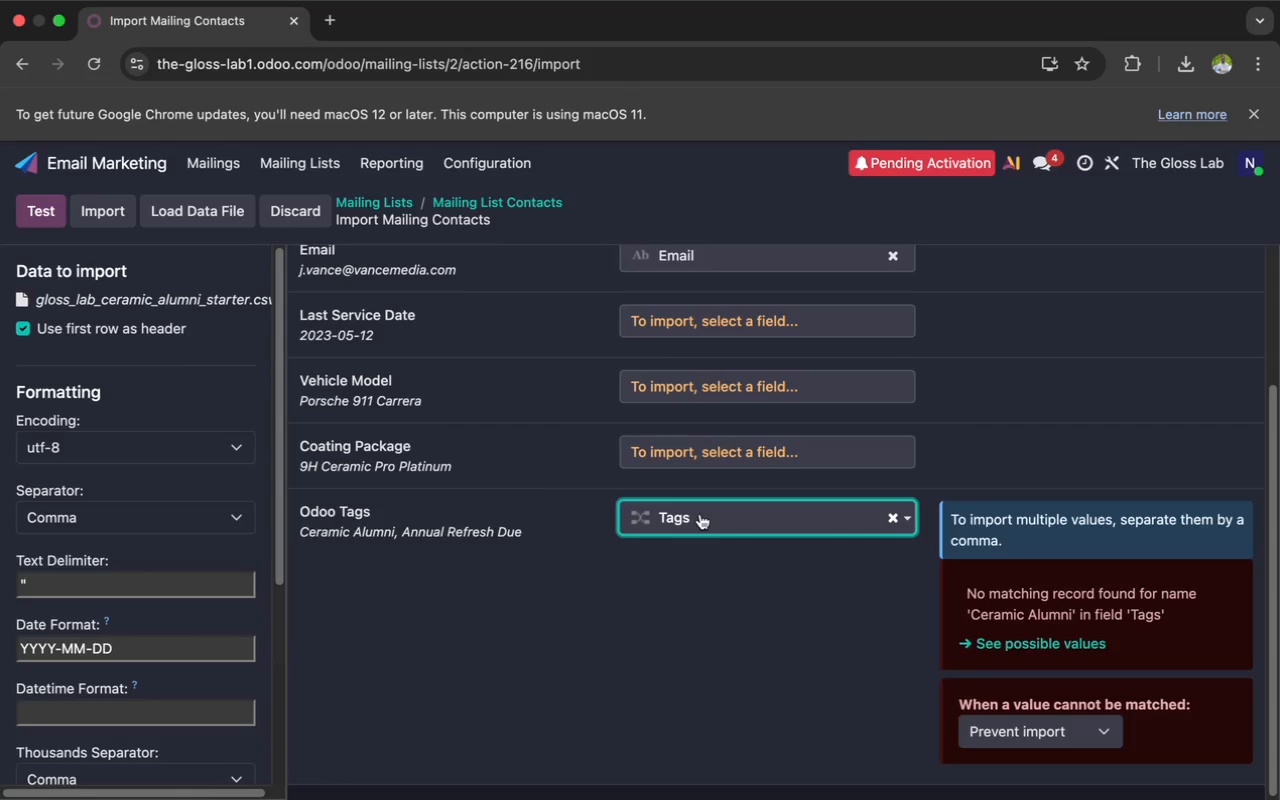 
key(Comma)
 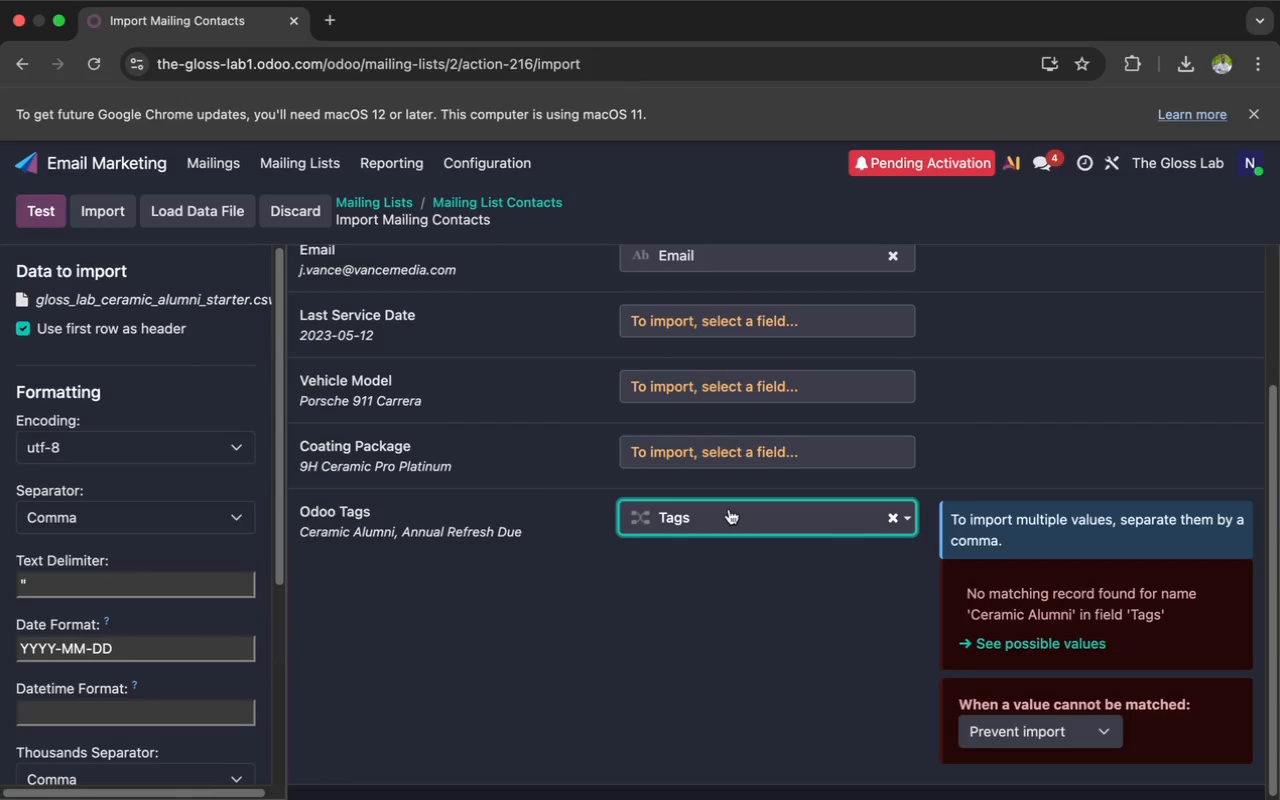 
left_click([724, 514])
 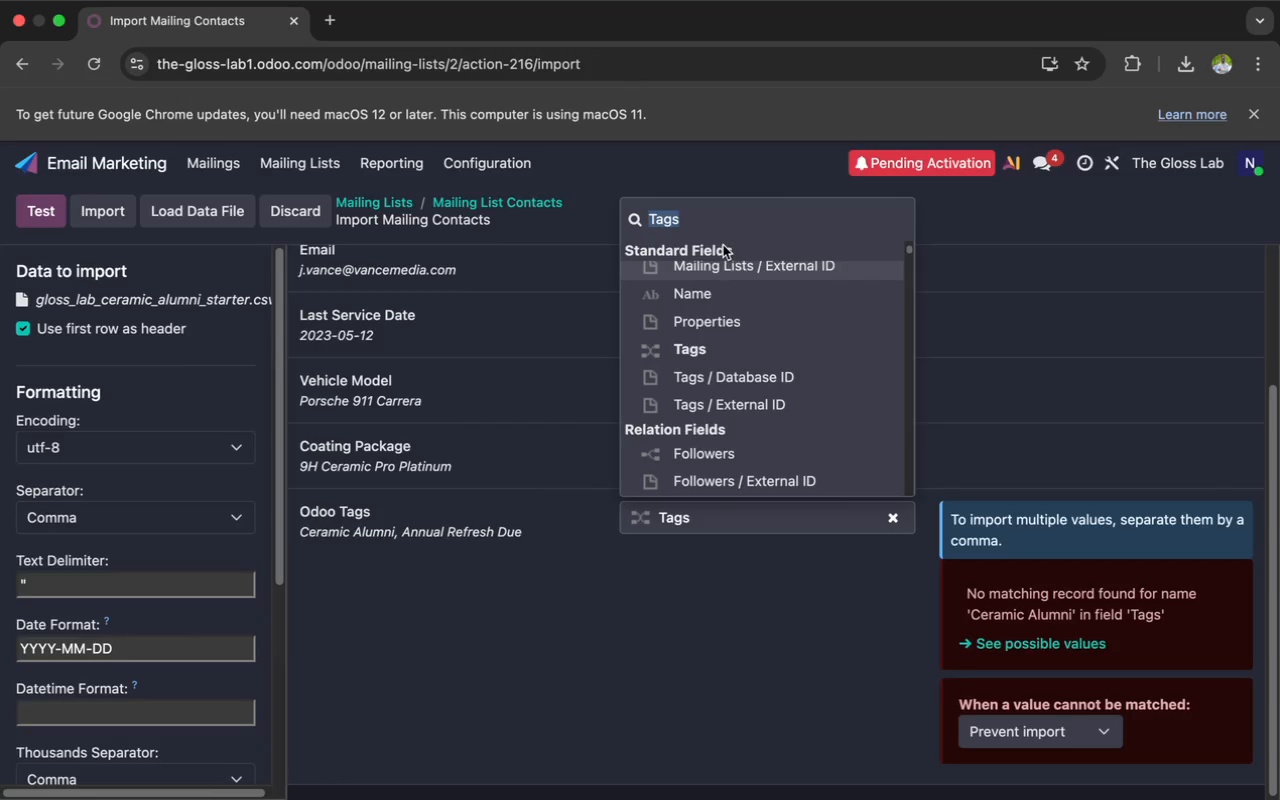 
left_click([710, 218])
 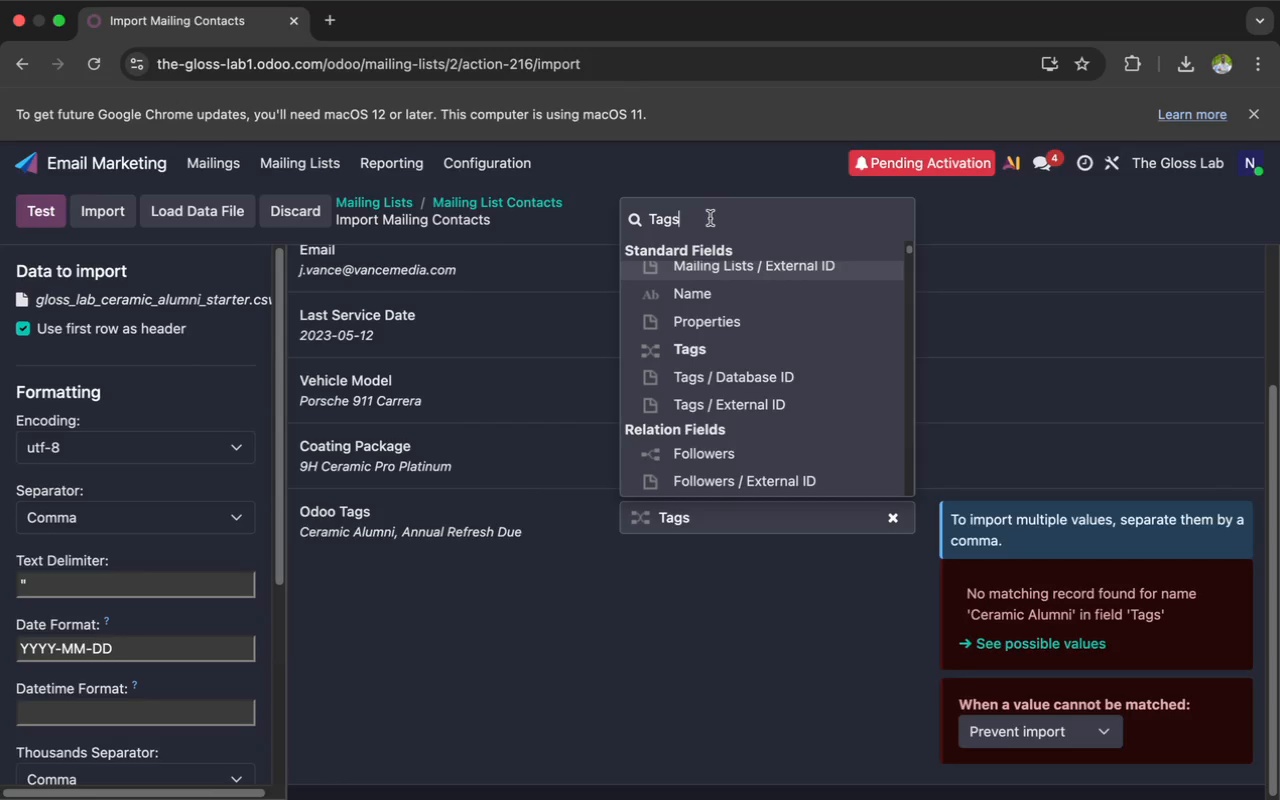 
key(Comma)
 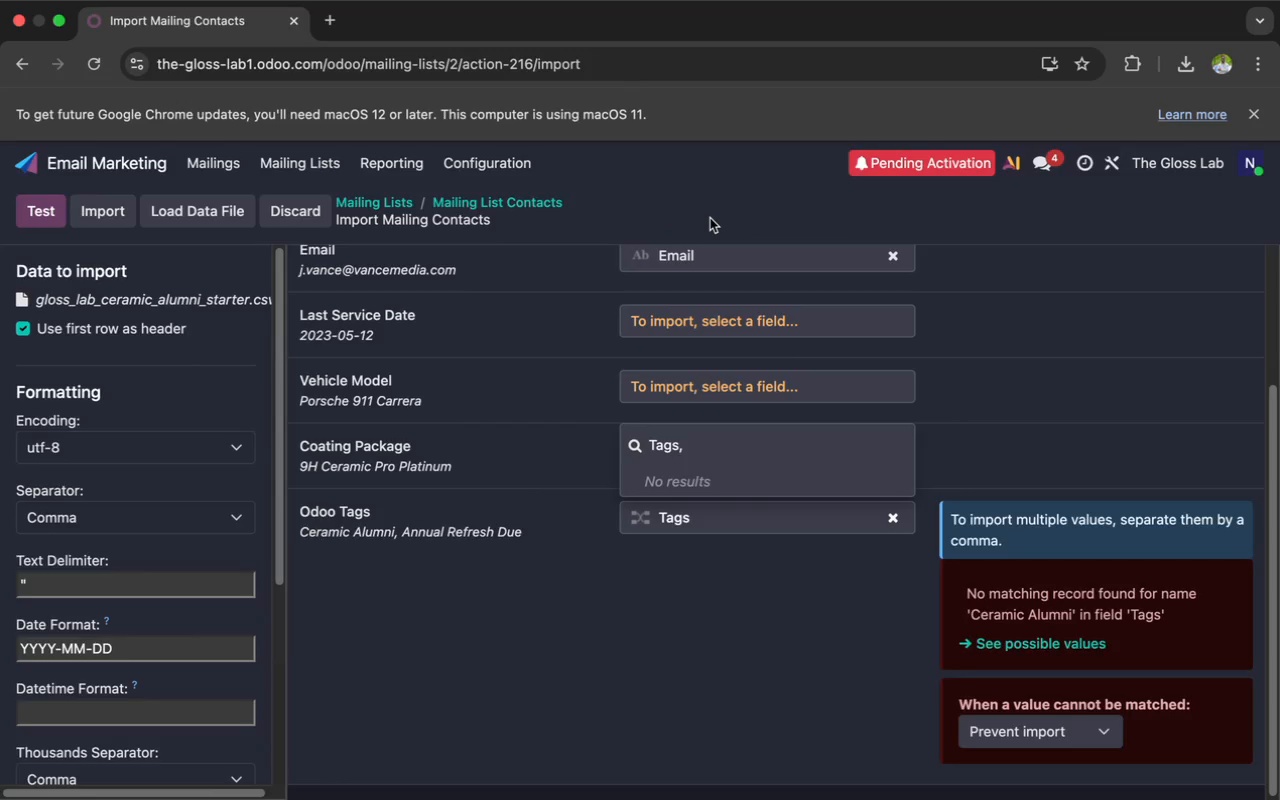 
key(Enter)
 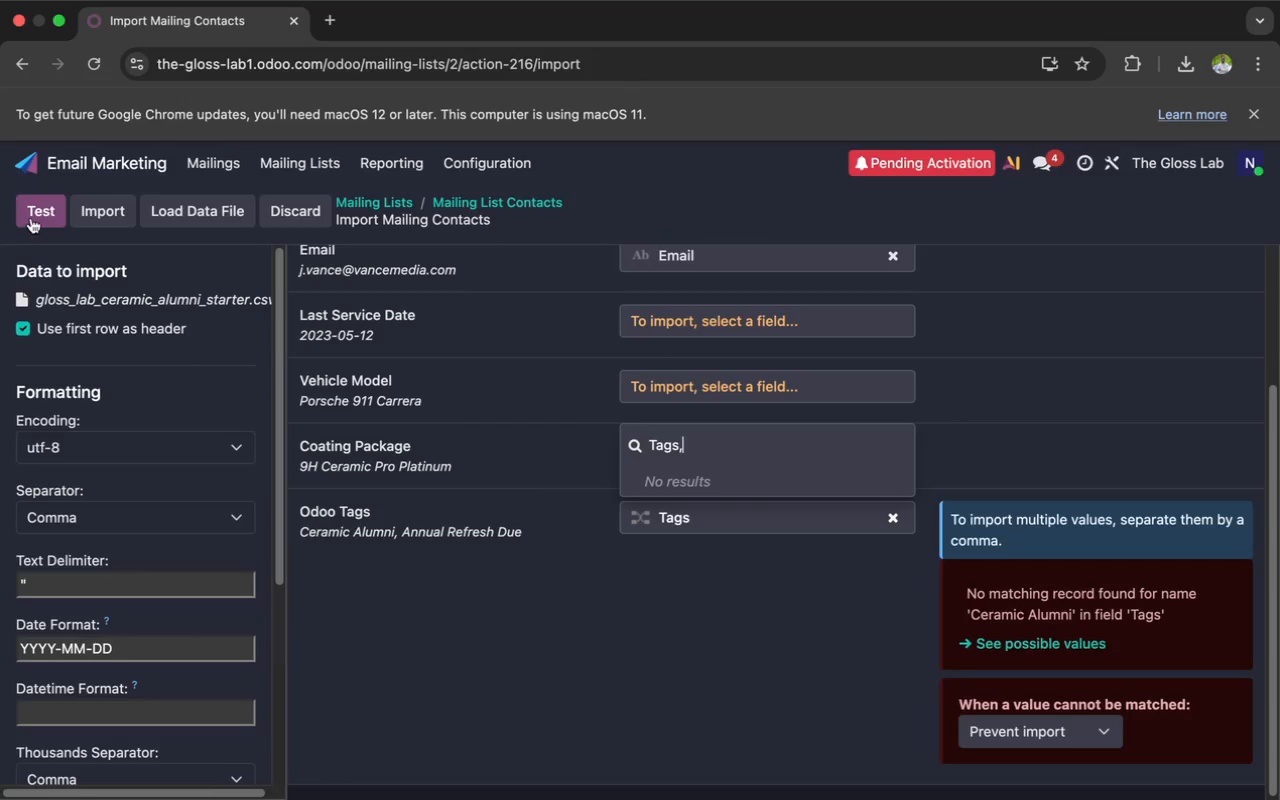 
left_click([31, 213])
 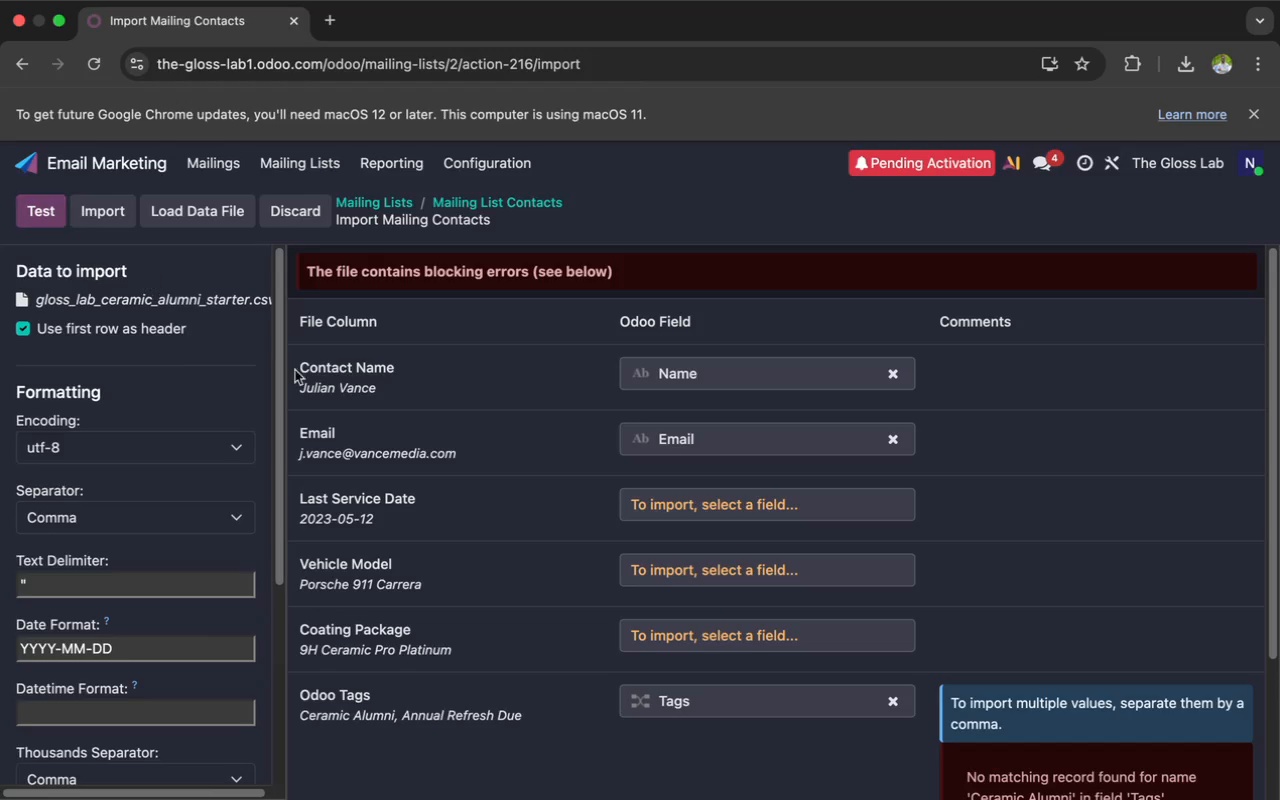 
scroll: coordinate [408, 435], scroll_direction: up, amount: 4.0
 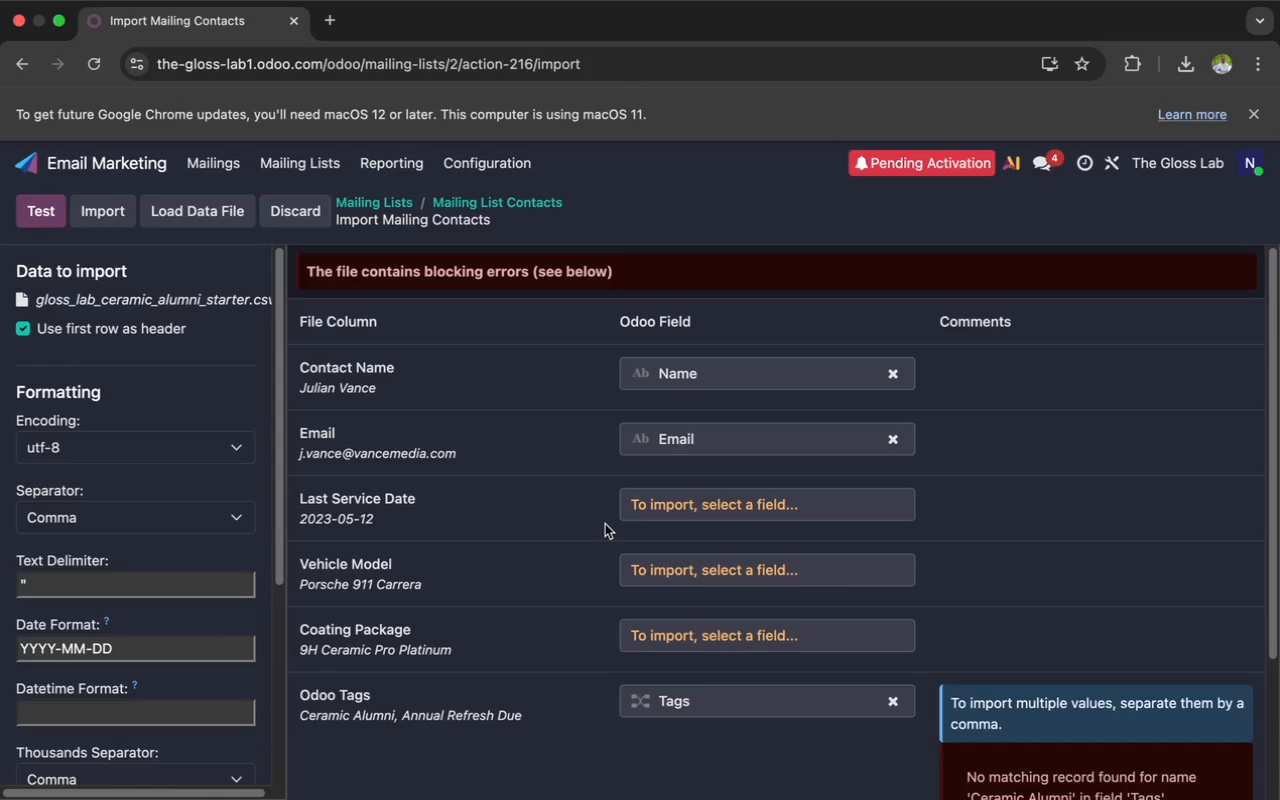 
wait(5.4)
 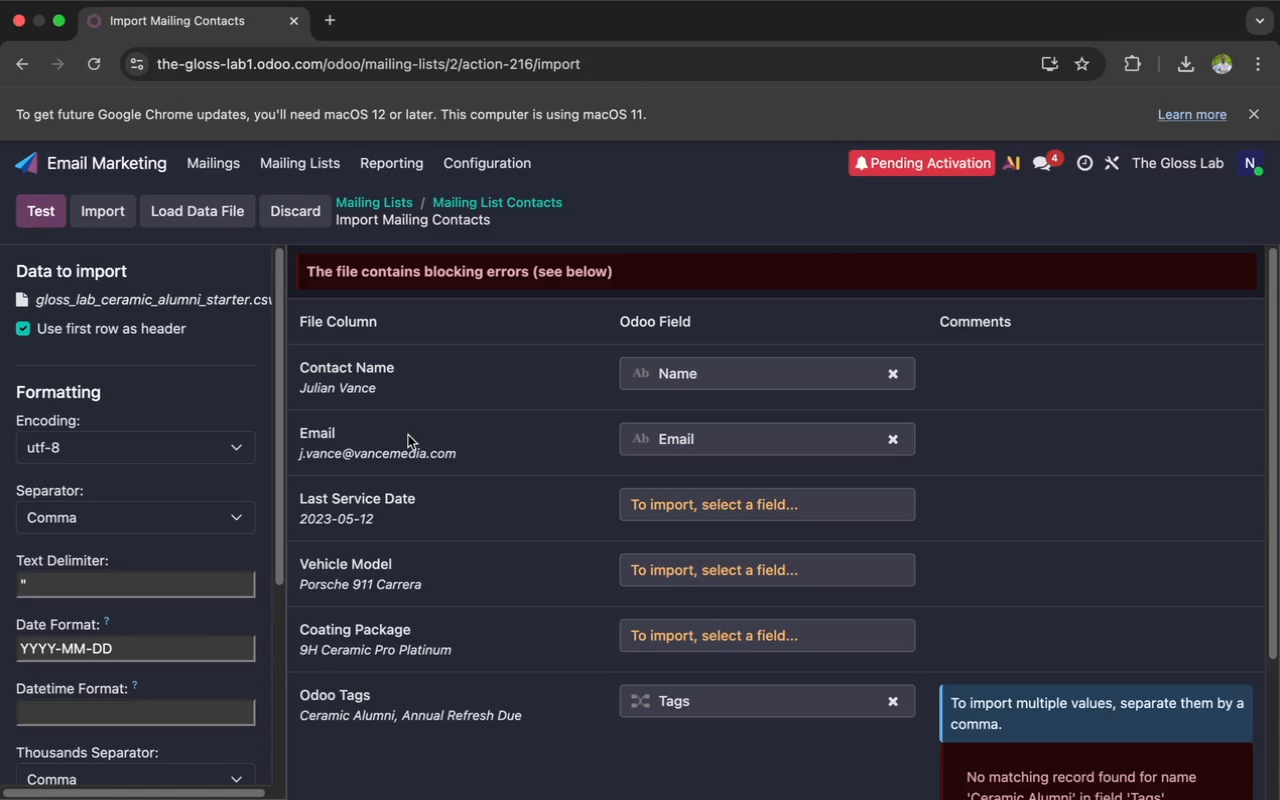 
scroll: coordinate [648, 520], scroll_direction: down, amount: 8.0
 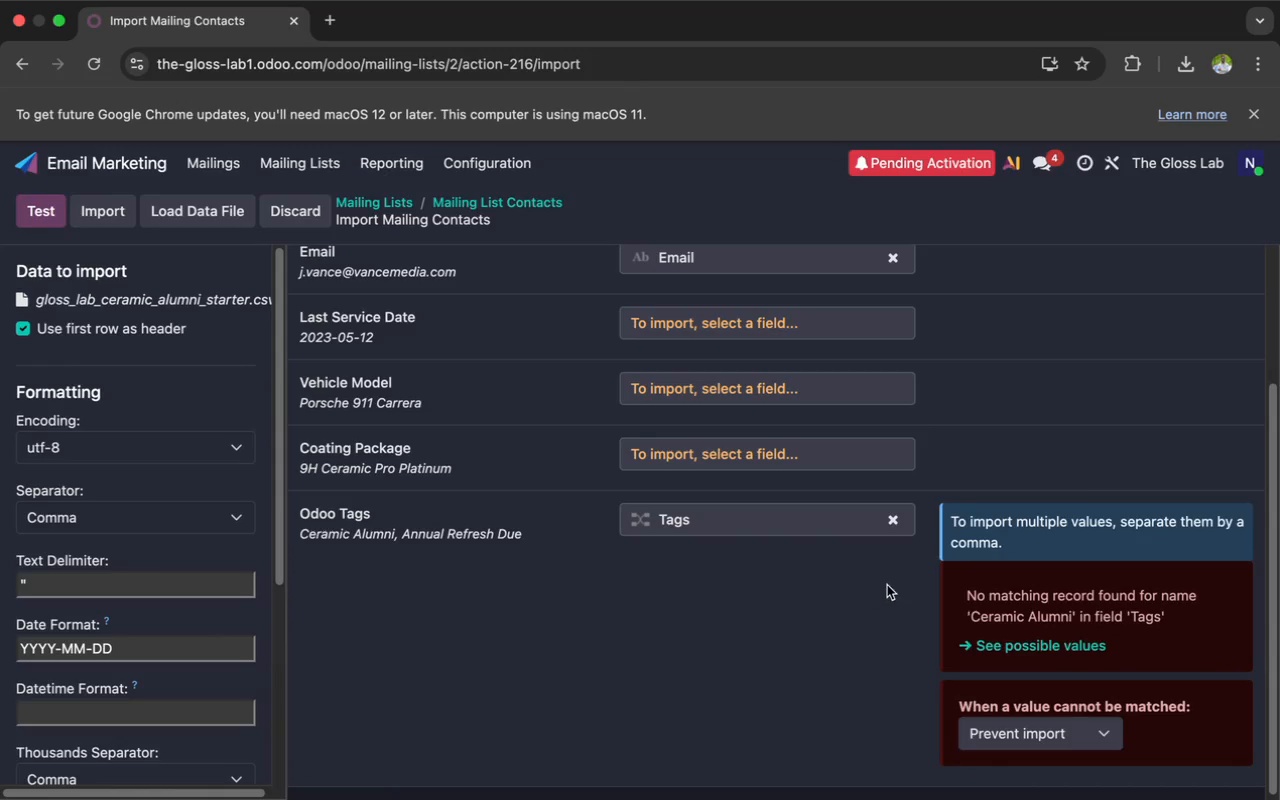 
mouse_move([633, 534])
 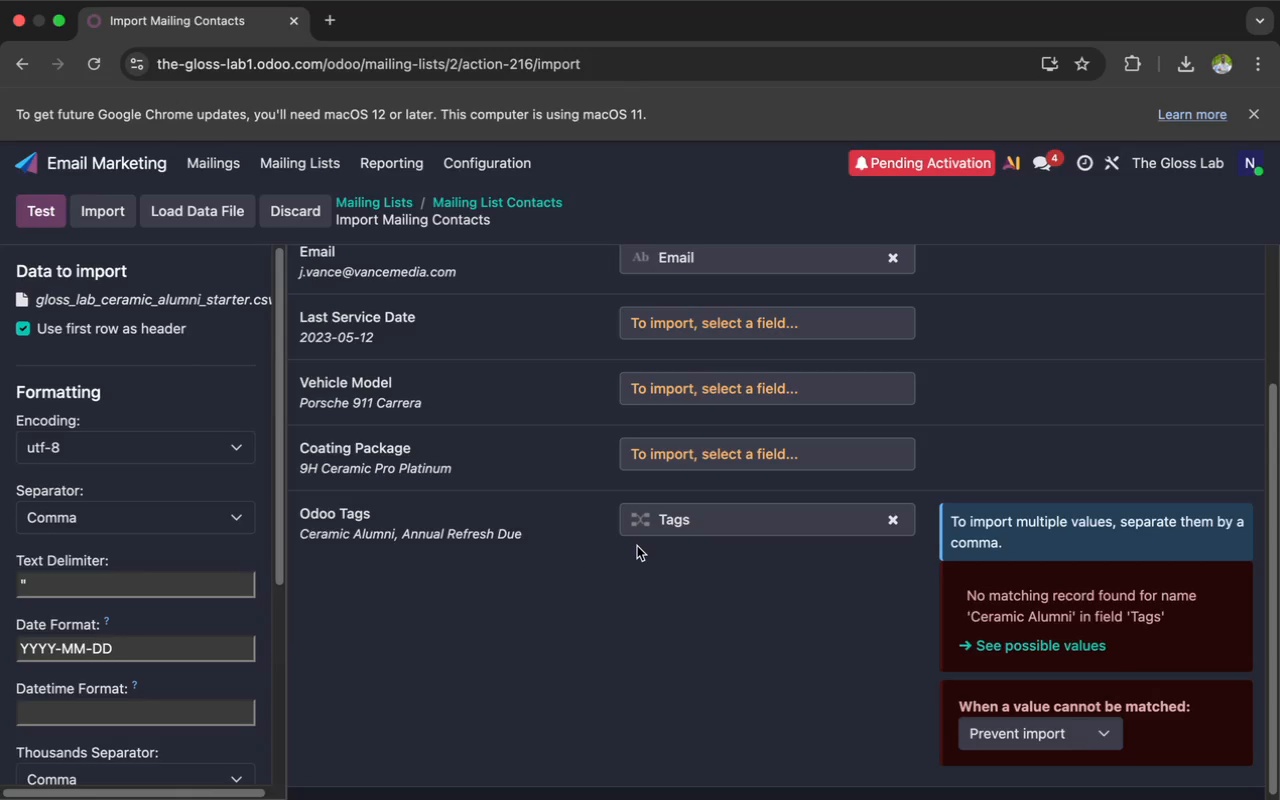 
mouse_move([639, 554])
 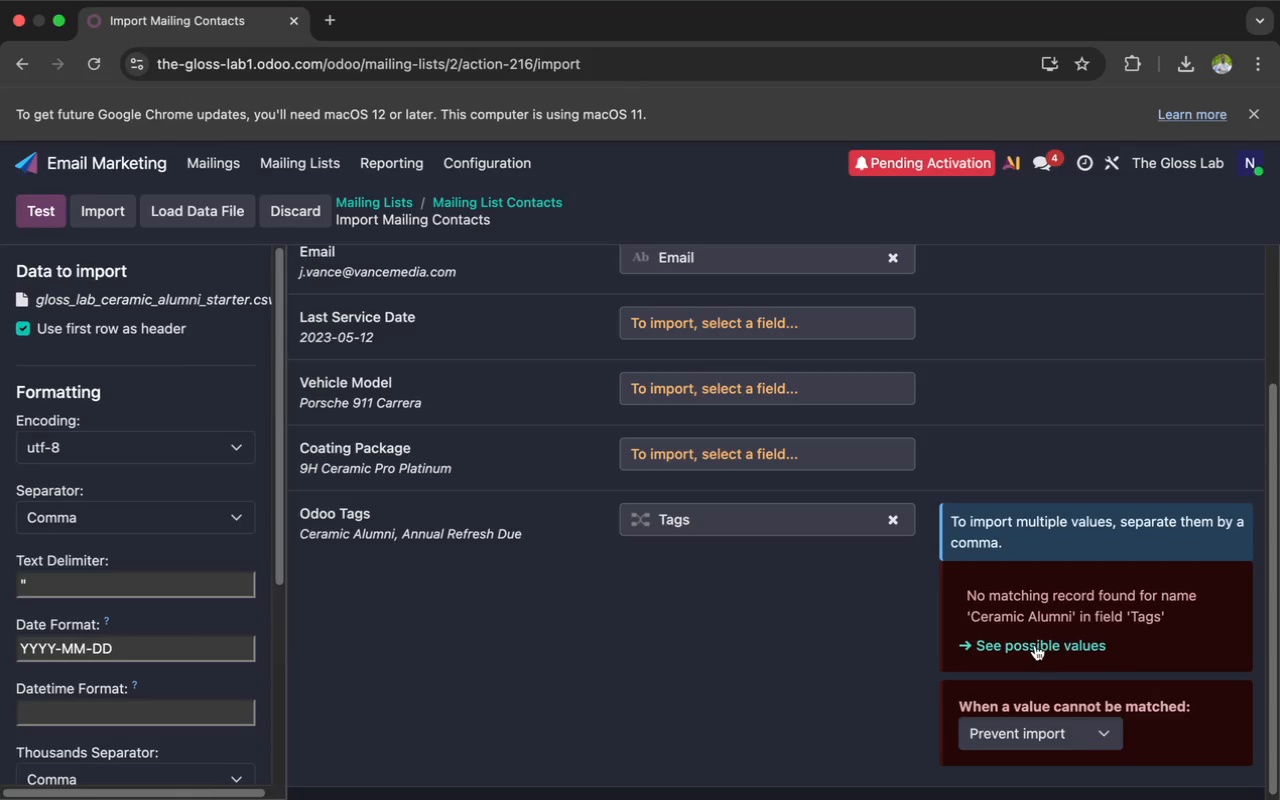 
left_click([1032, 646])
 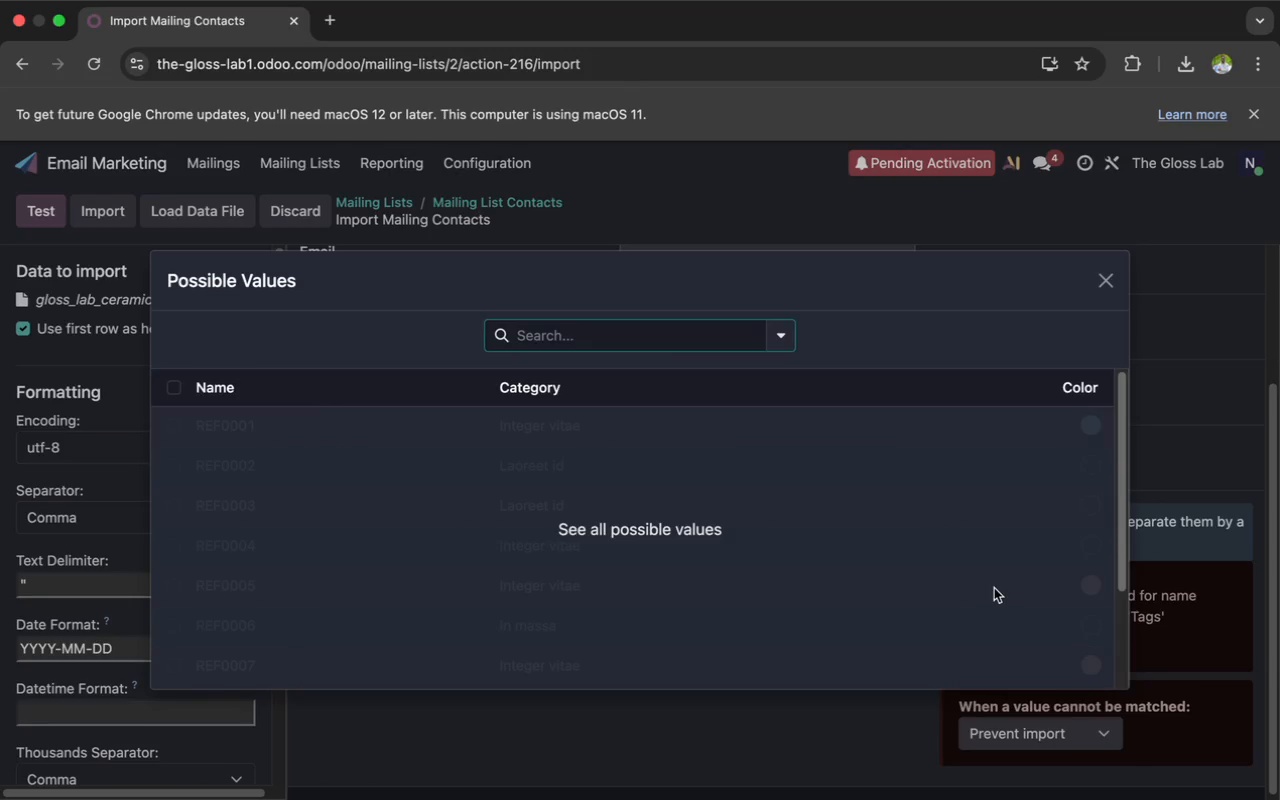 
wait(6.48)
 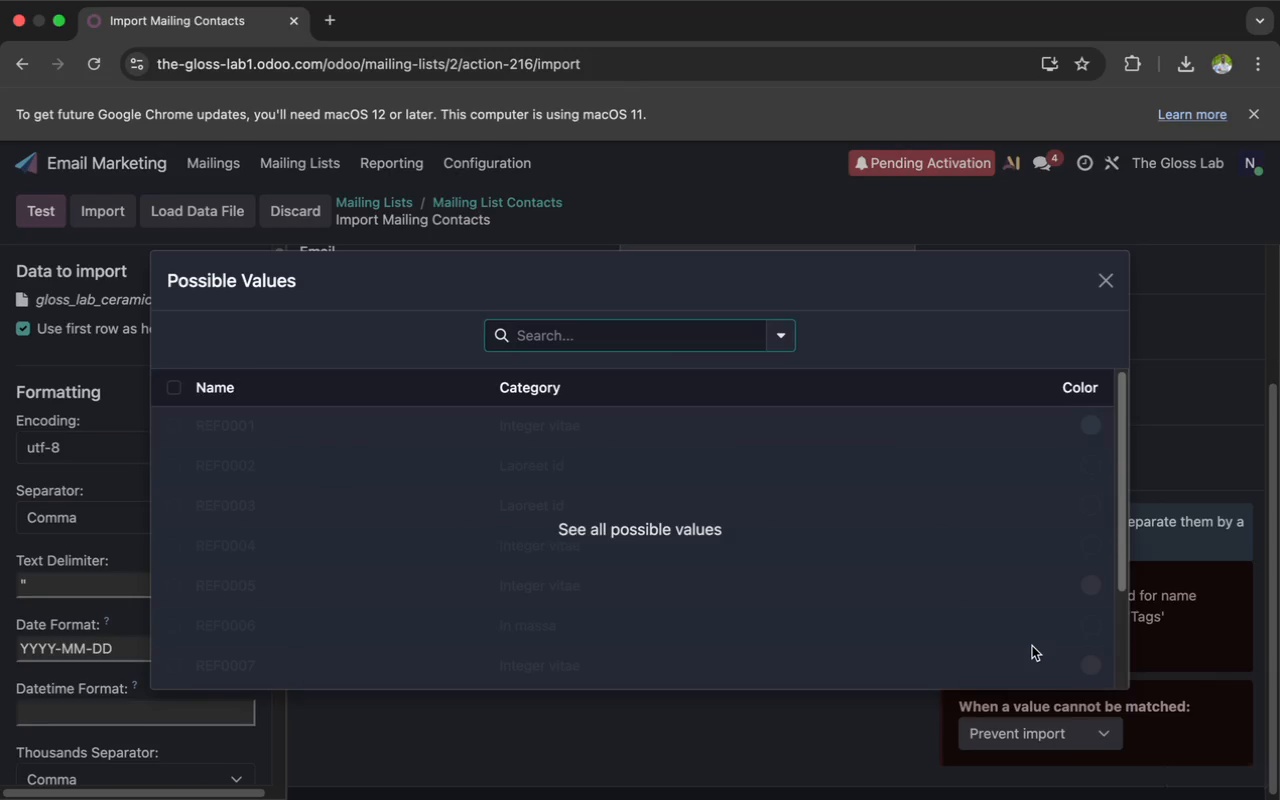 
scroll: coordinate [551, 482], scroll_direction: up, amount: 9.0
 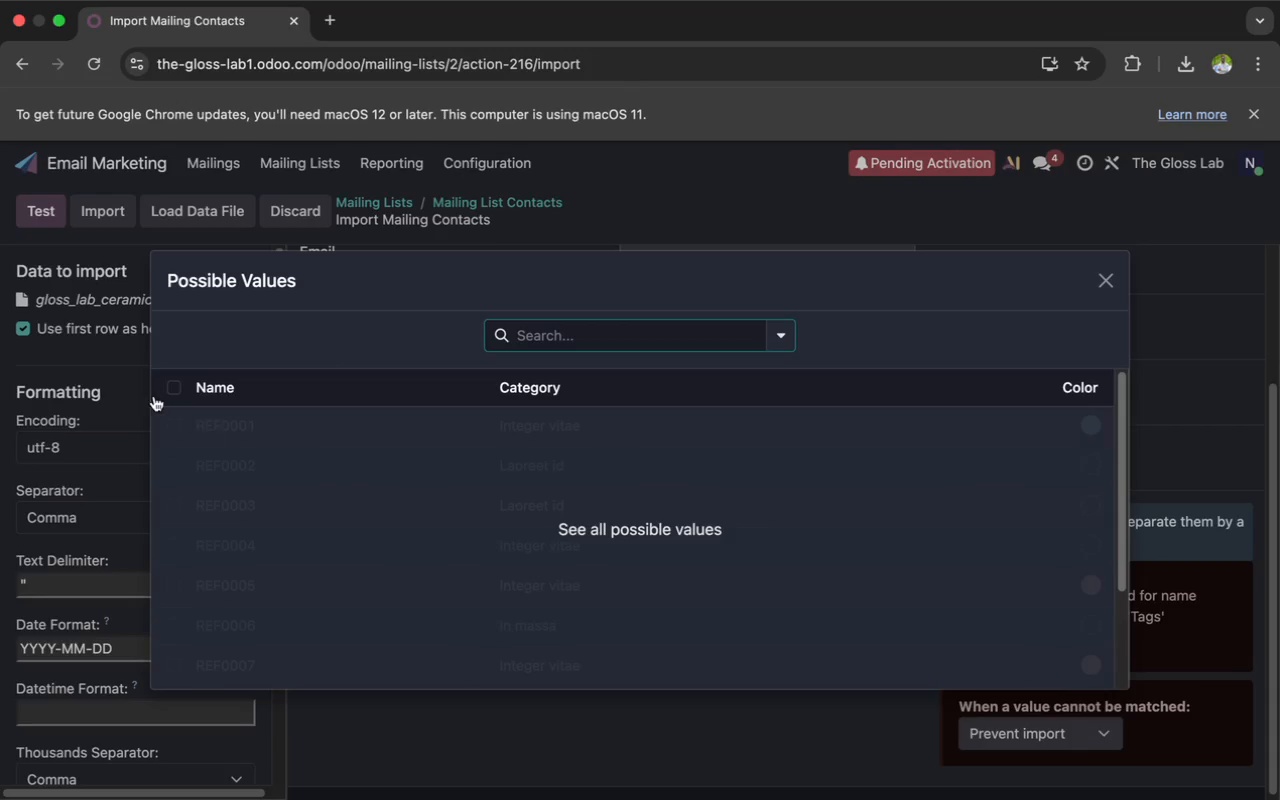 
left_click([167, 387])
 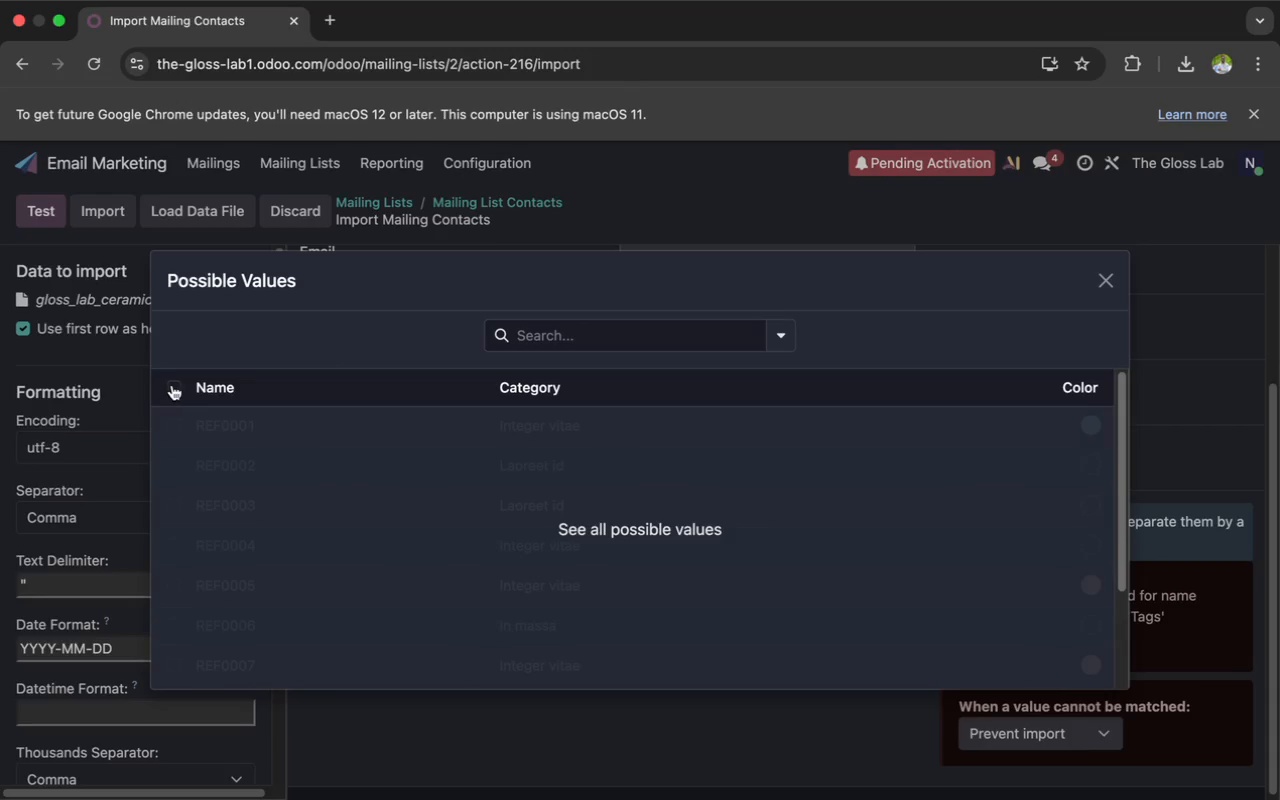 
left_click([173, 384])
 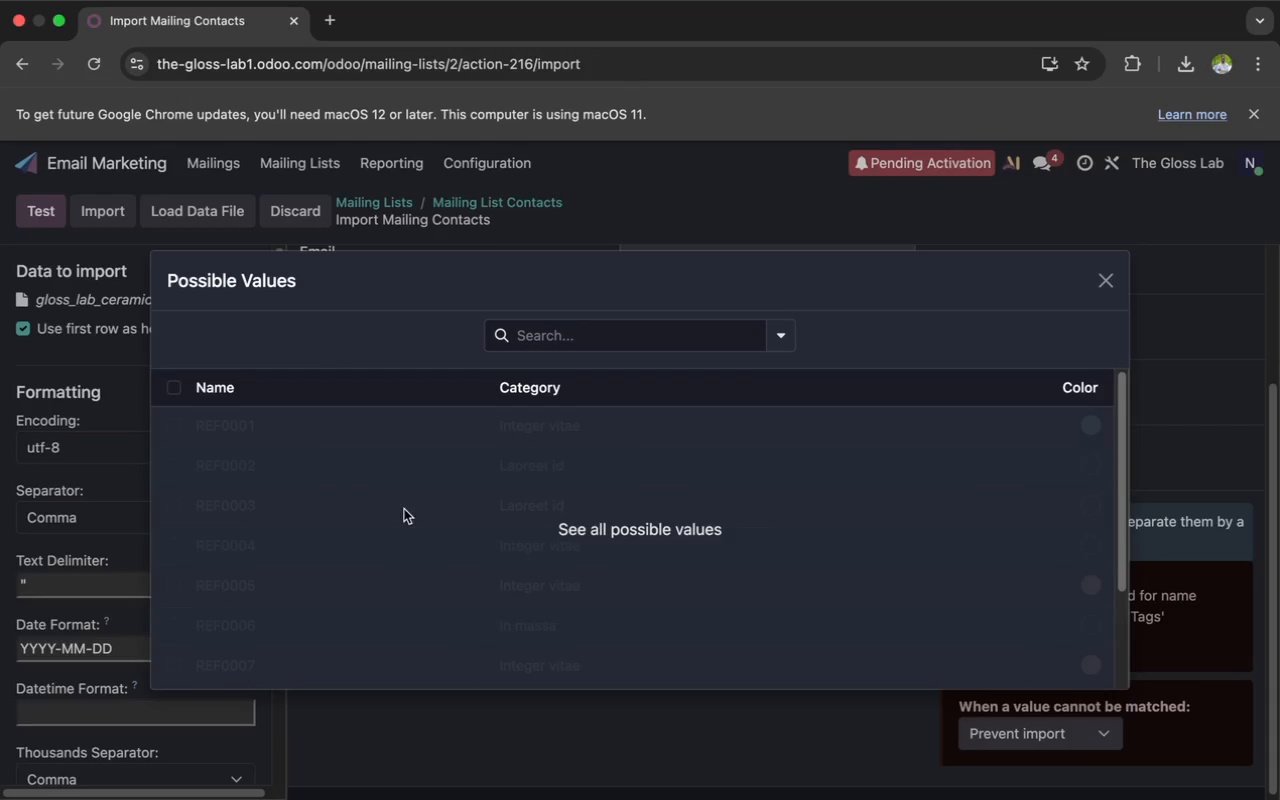 
scroll: coordinate [437, 525], scroll_direction: down, amount: 14.0
 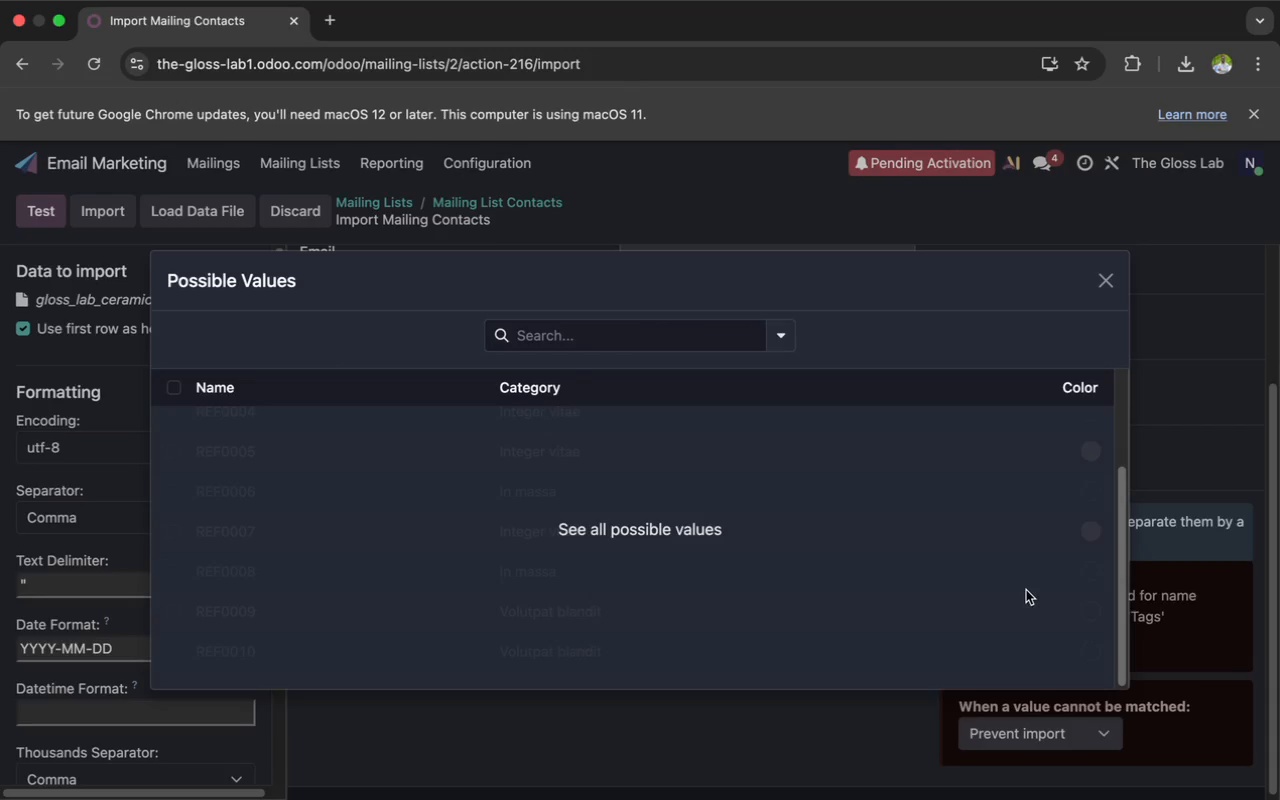 
wait(6.28)
 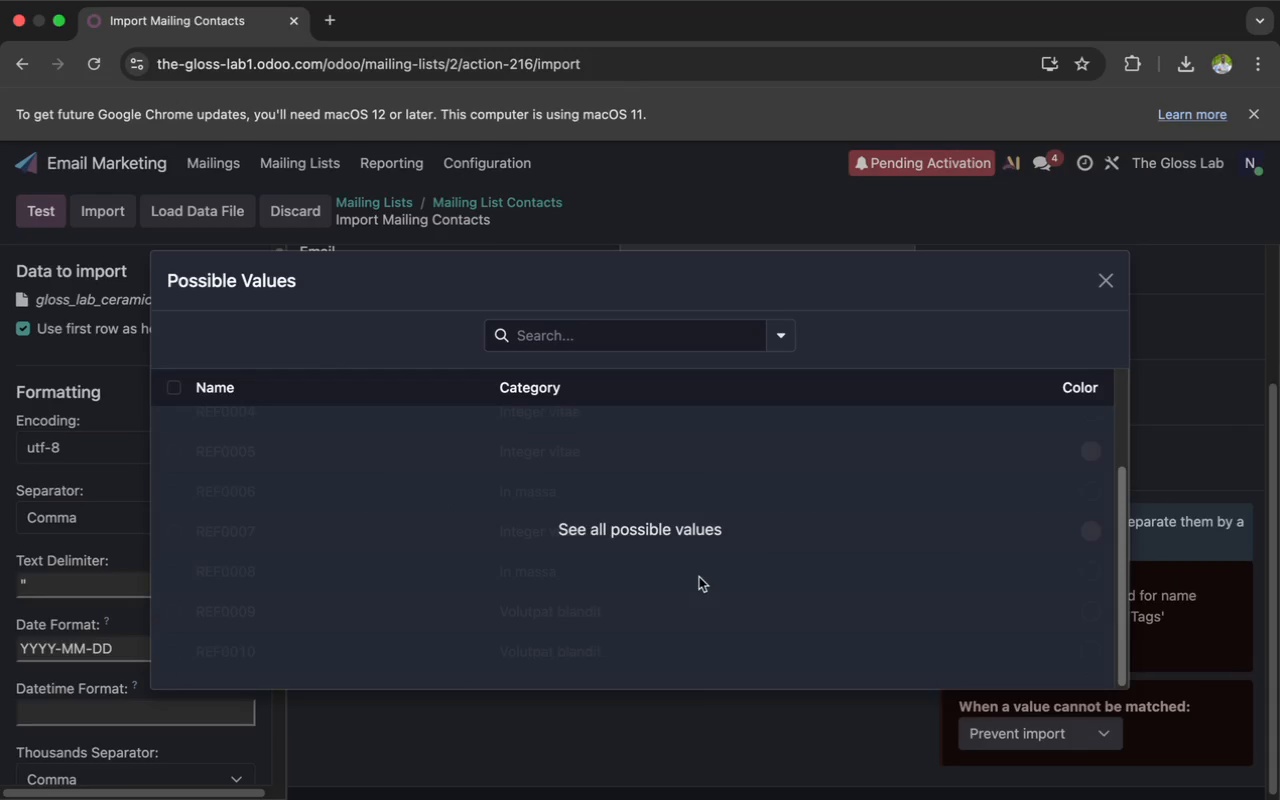 
left_click([1099, 273])
 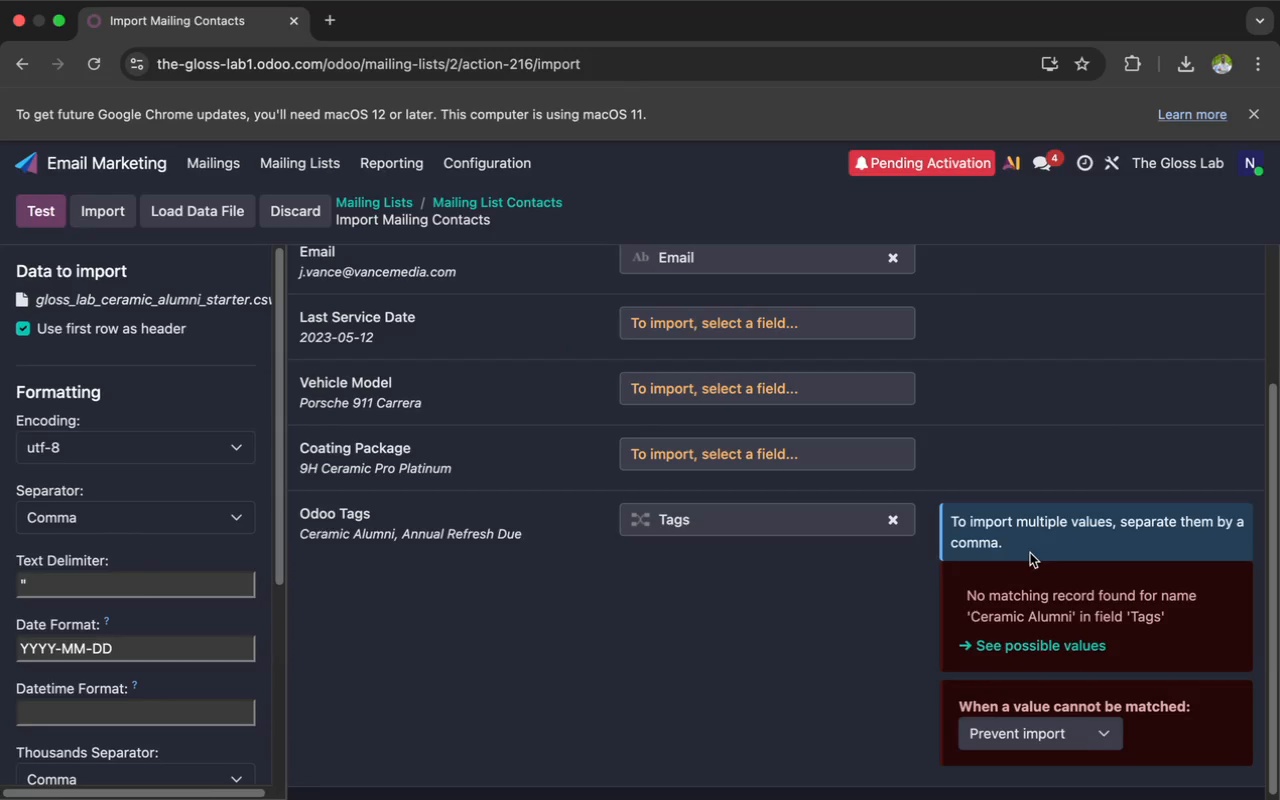 
wait(5.75)
 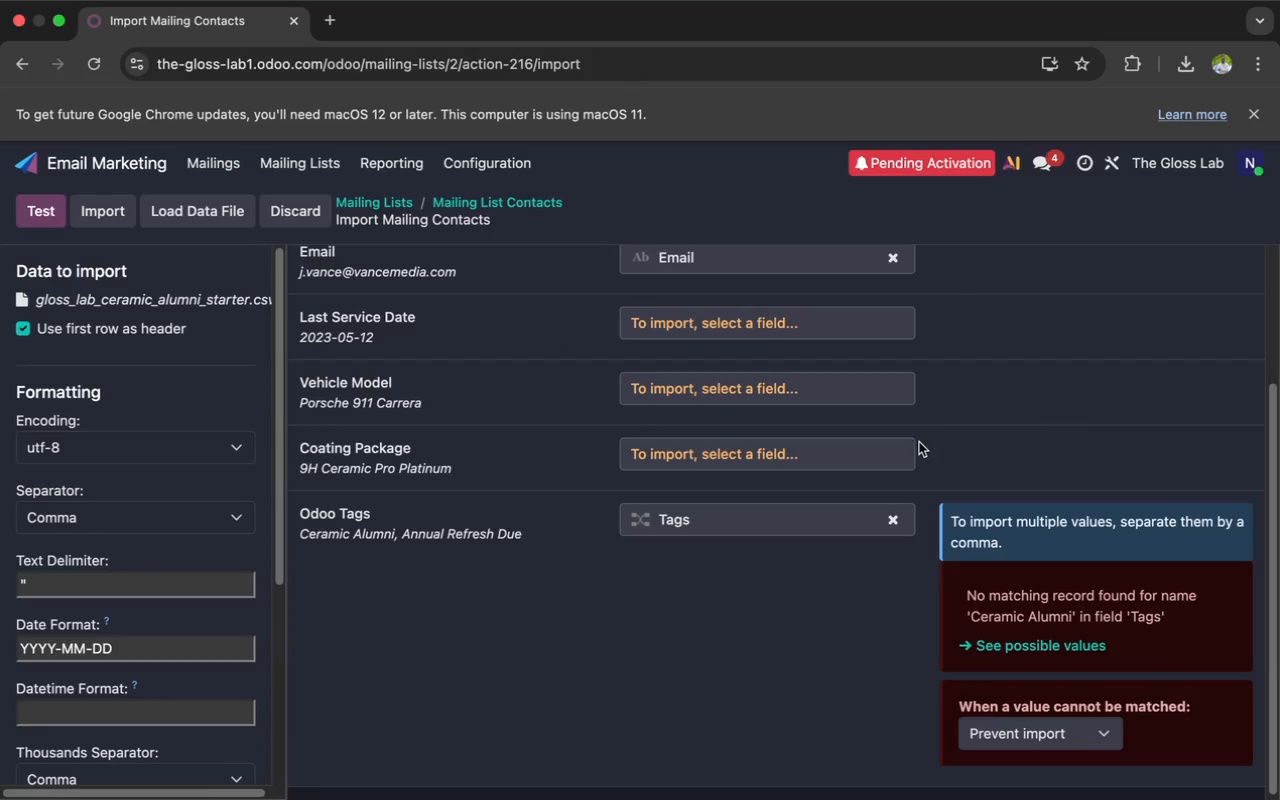 
left_click([1102, 730])
 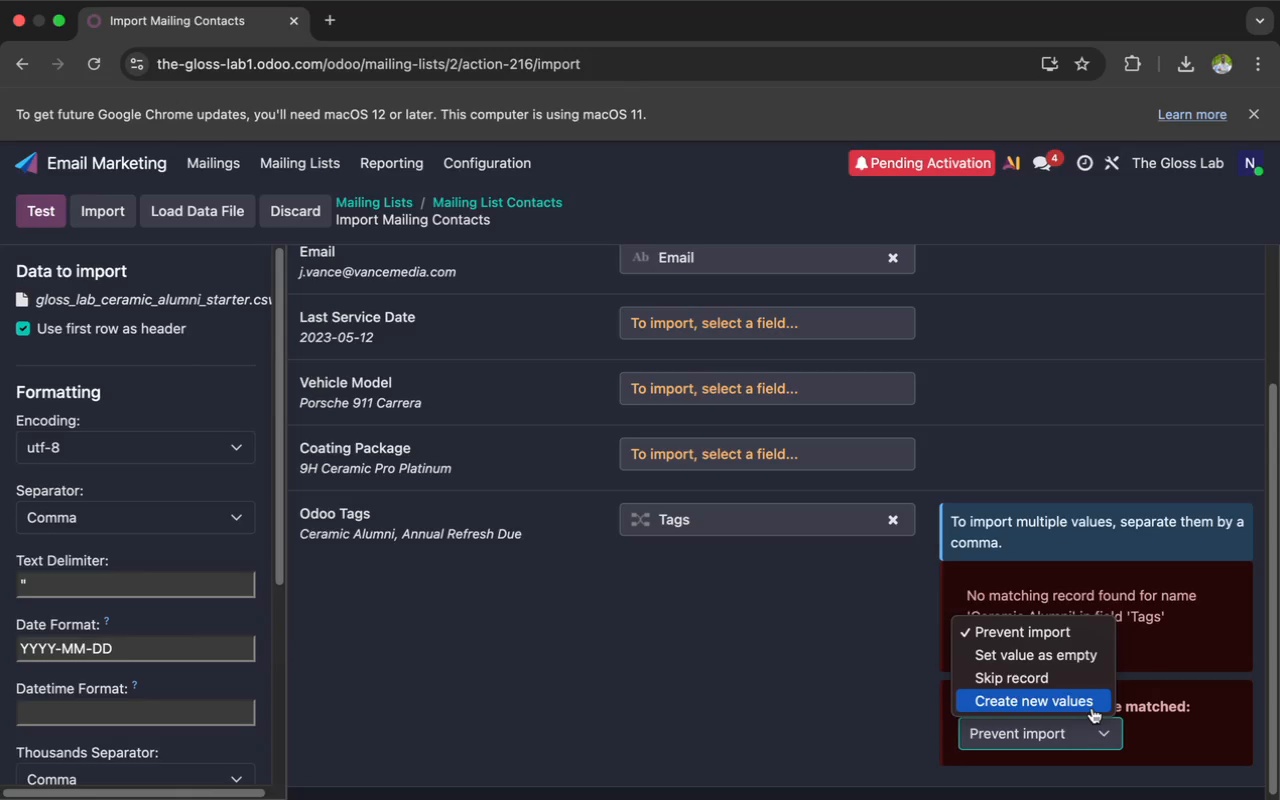 
wait(6.46)
 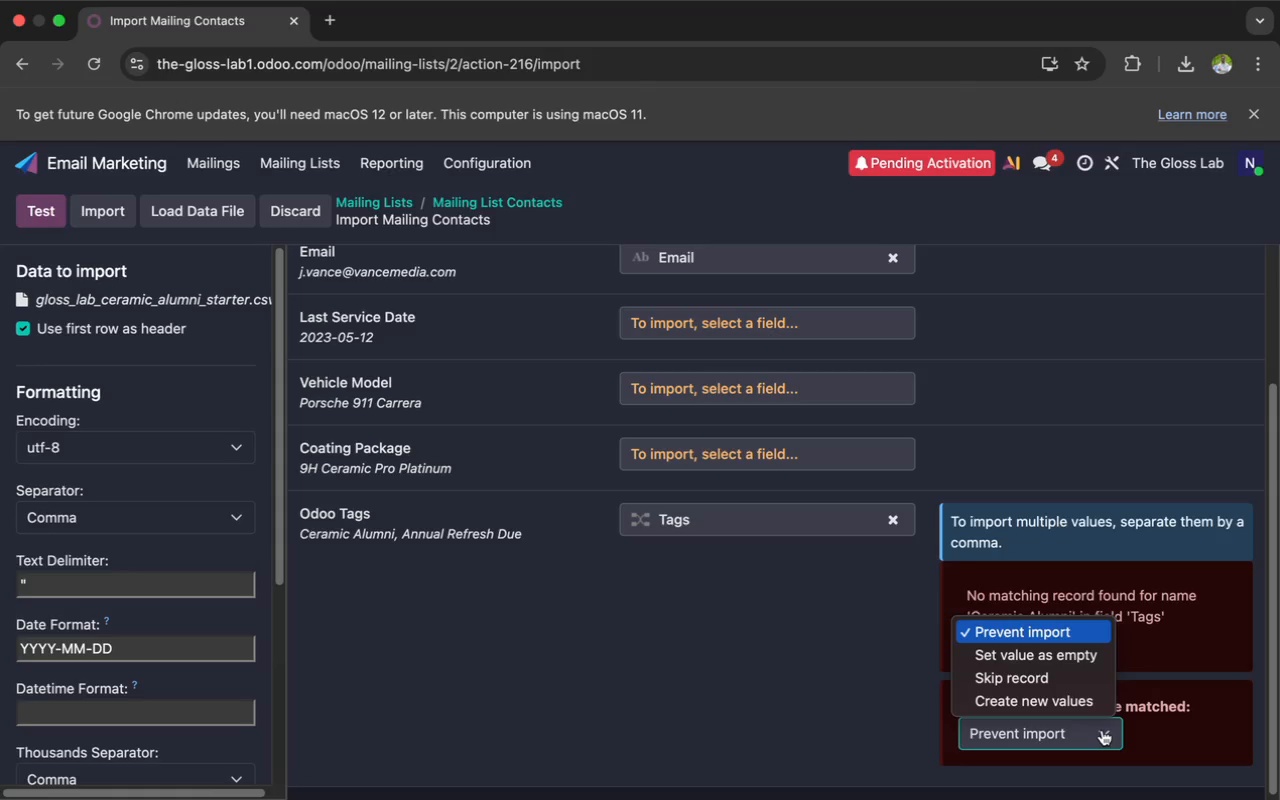 
left_click([1091, 708])
 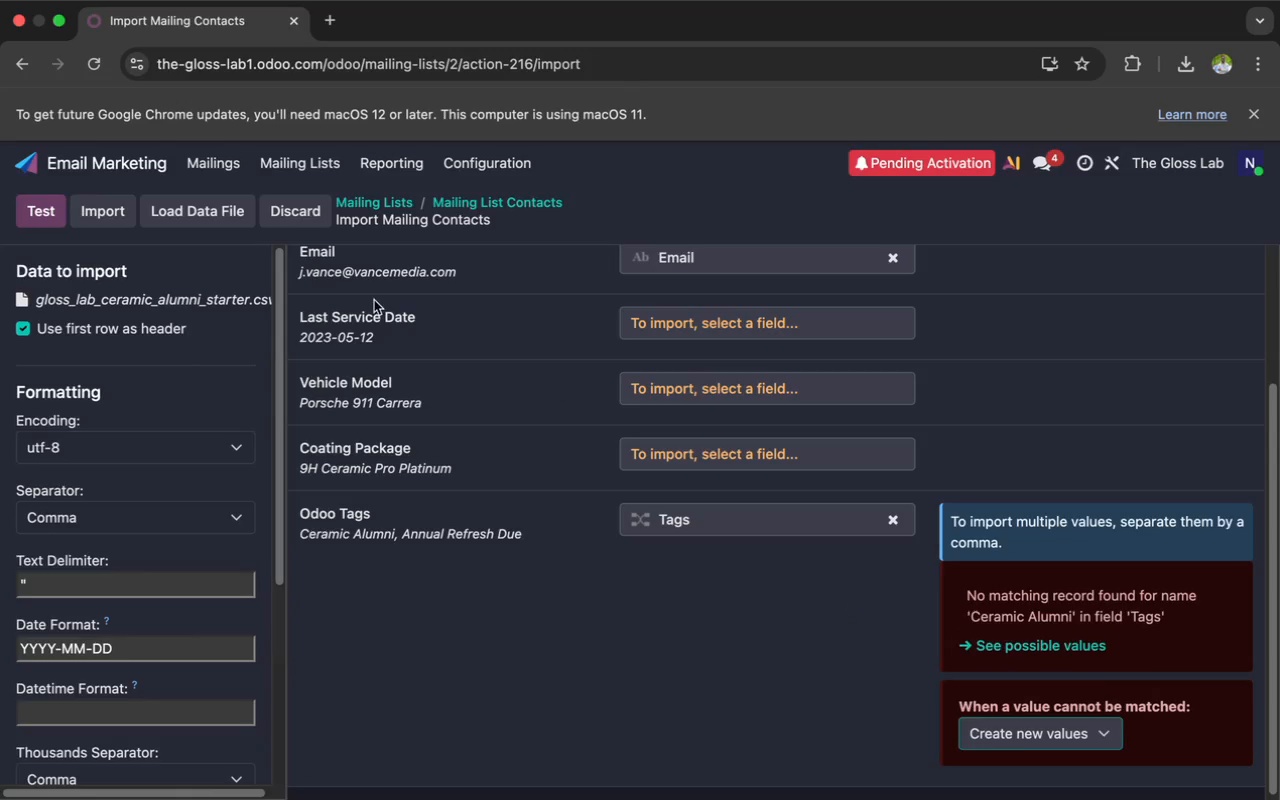 
left_click([47, 207])
 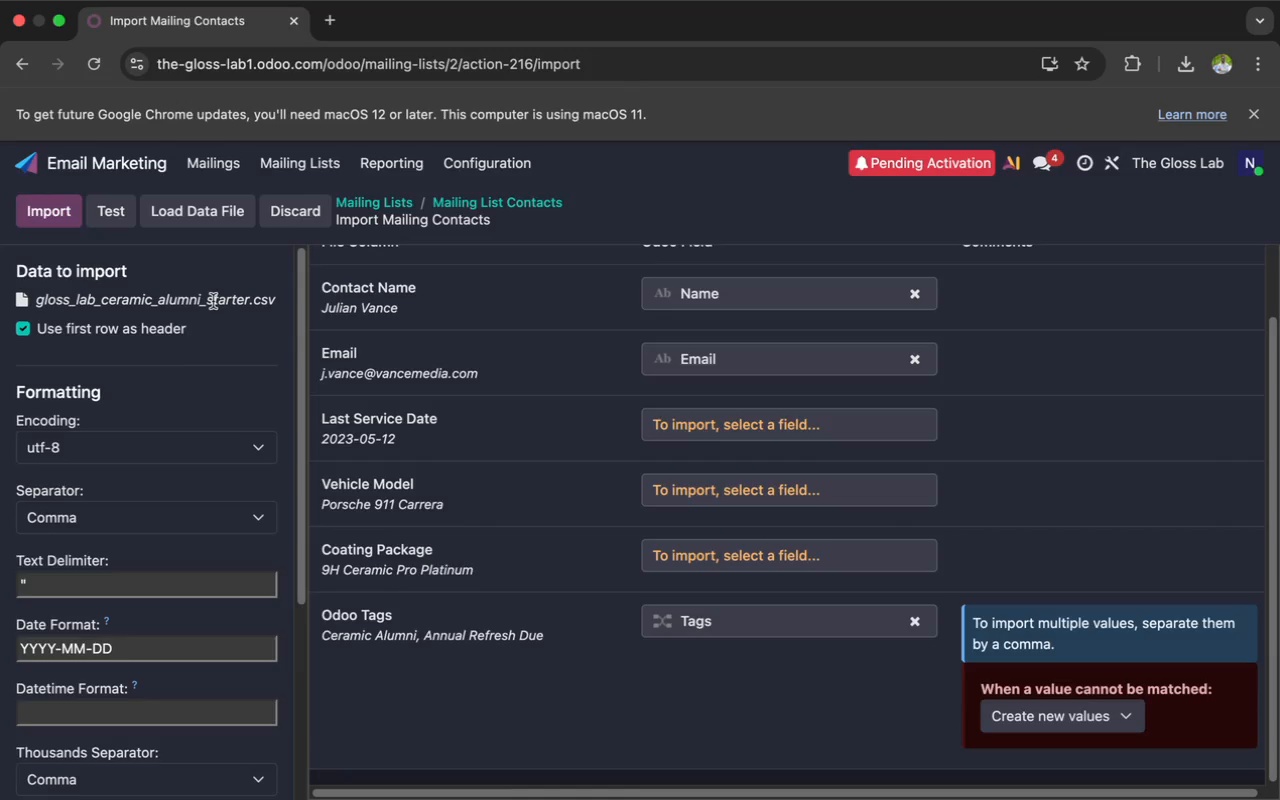 
wait(13.24)
 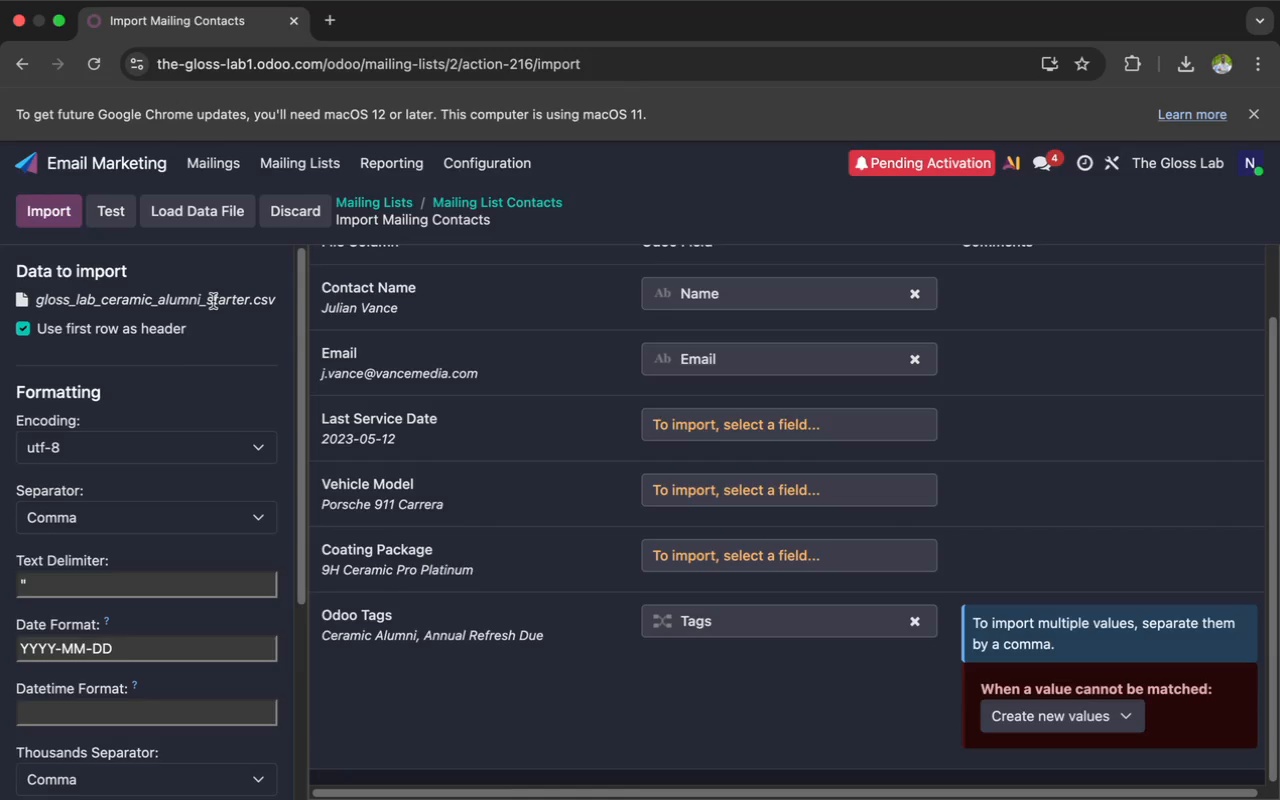 
left_click([1018, 709])
 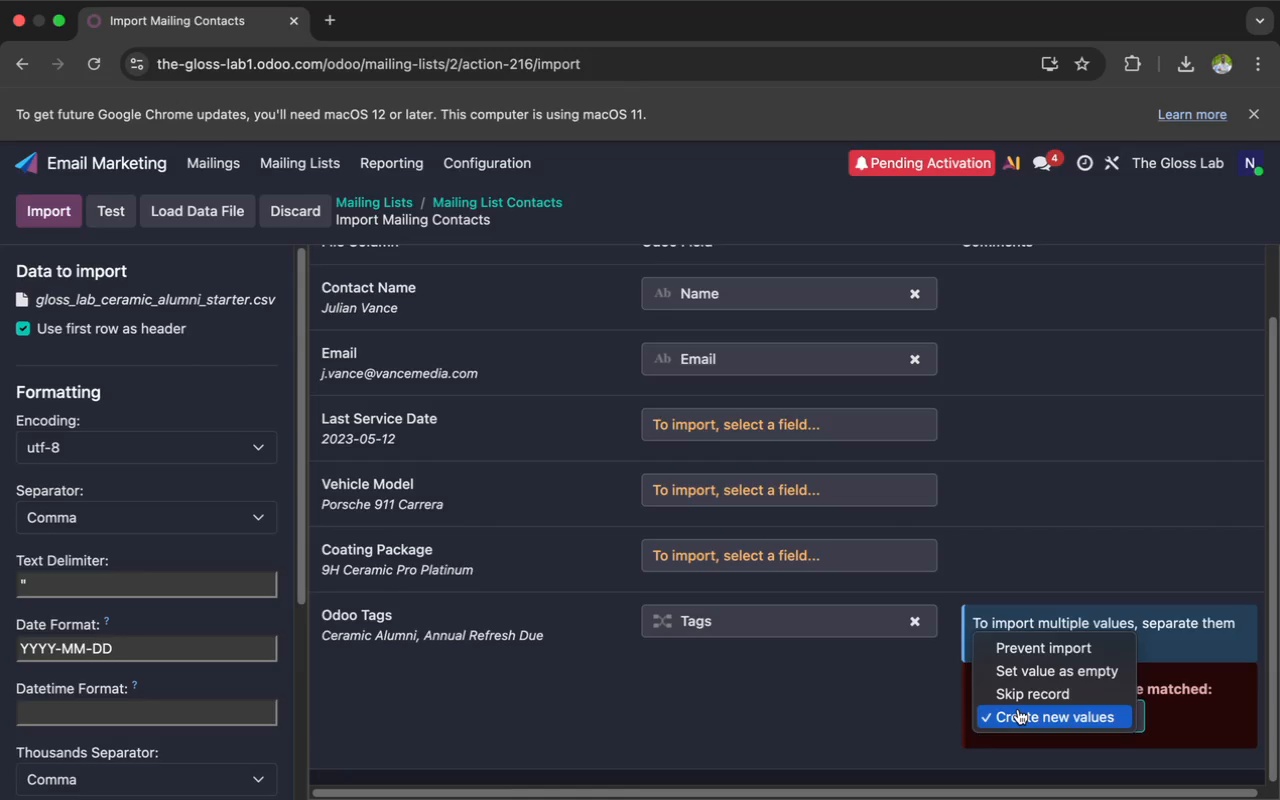 
left_click([1018, 709])
 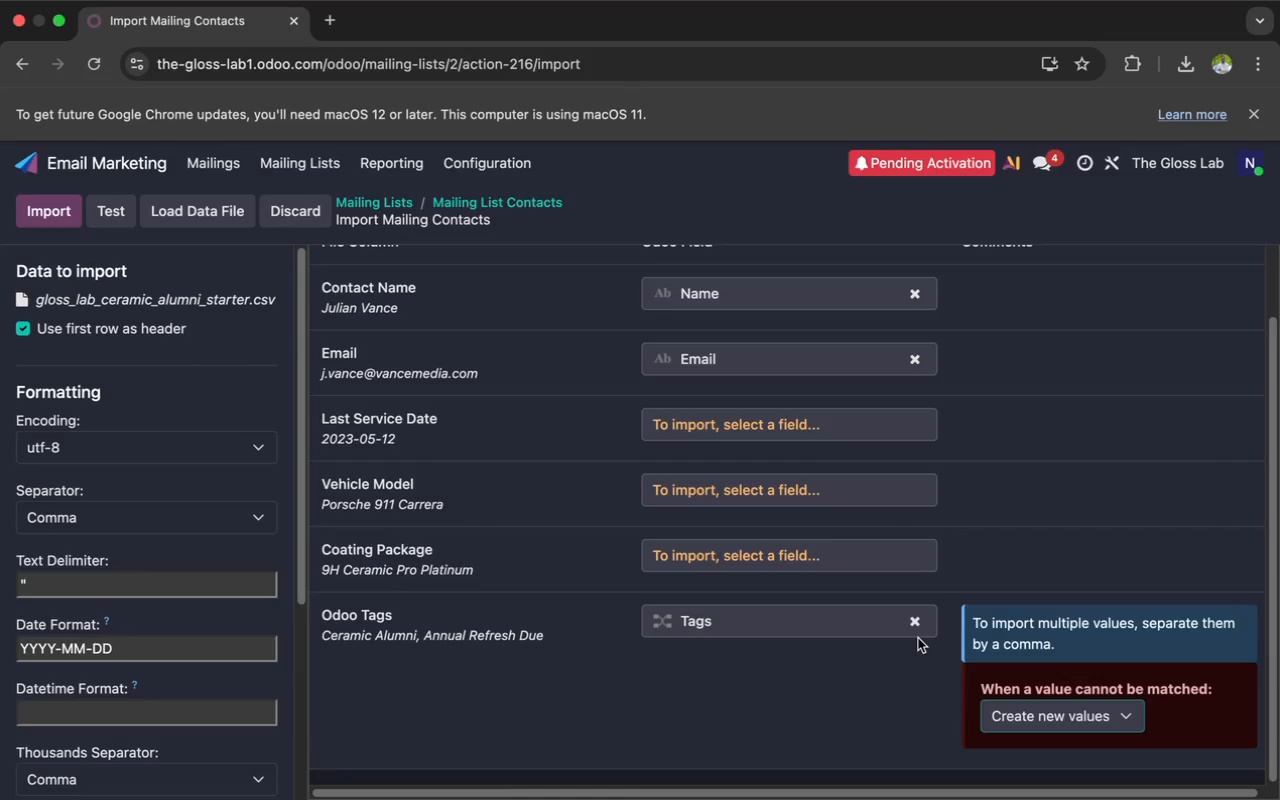 
wait(5.25)
 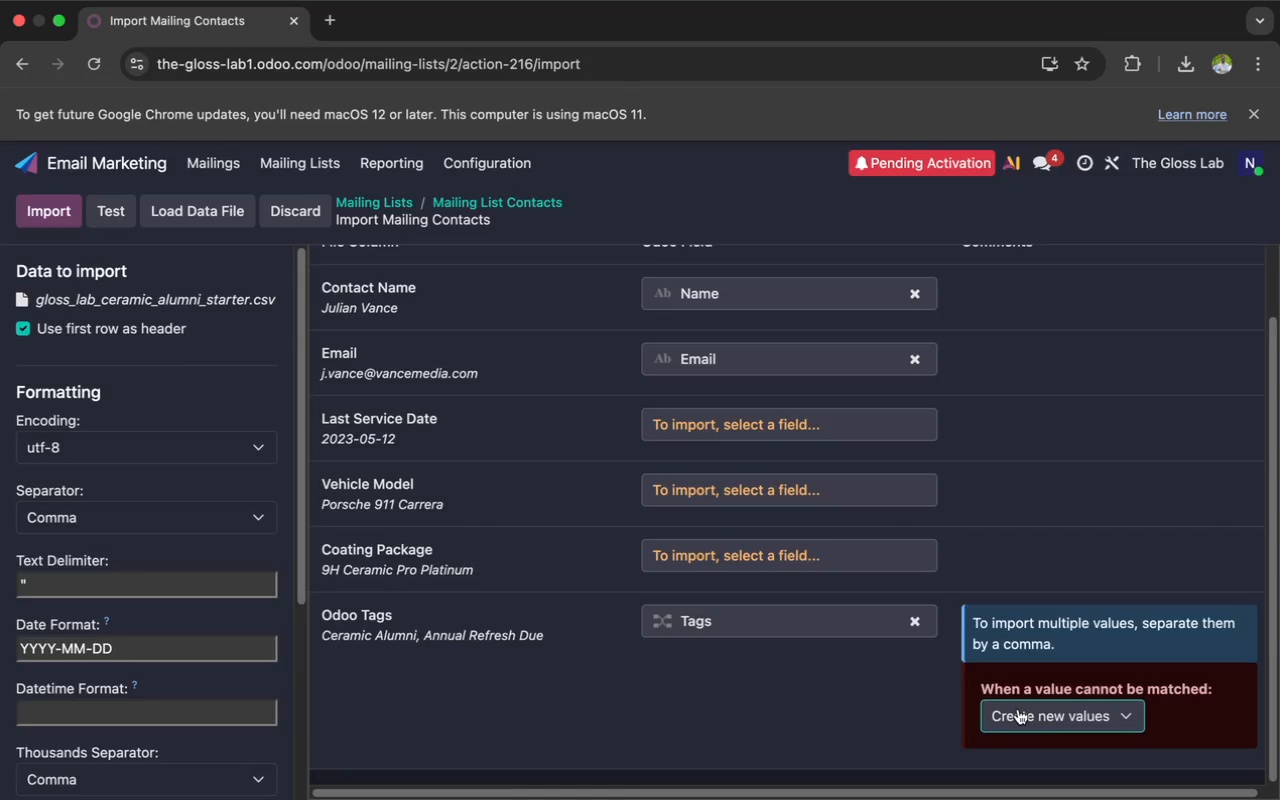 
left_click([912, 623])
 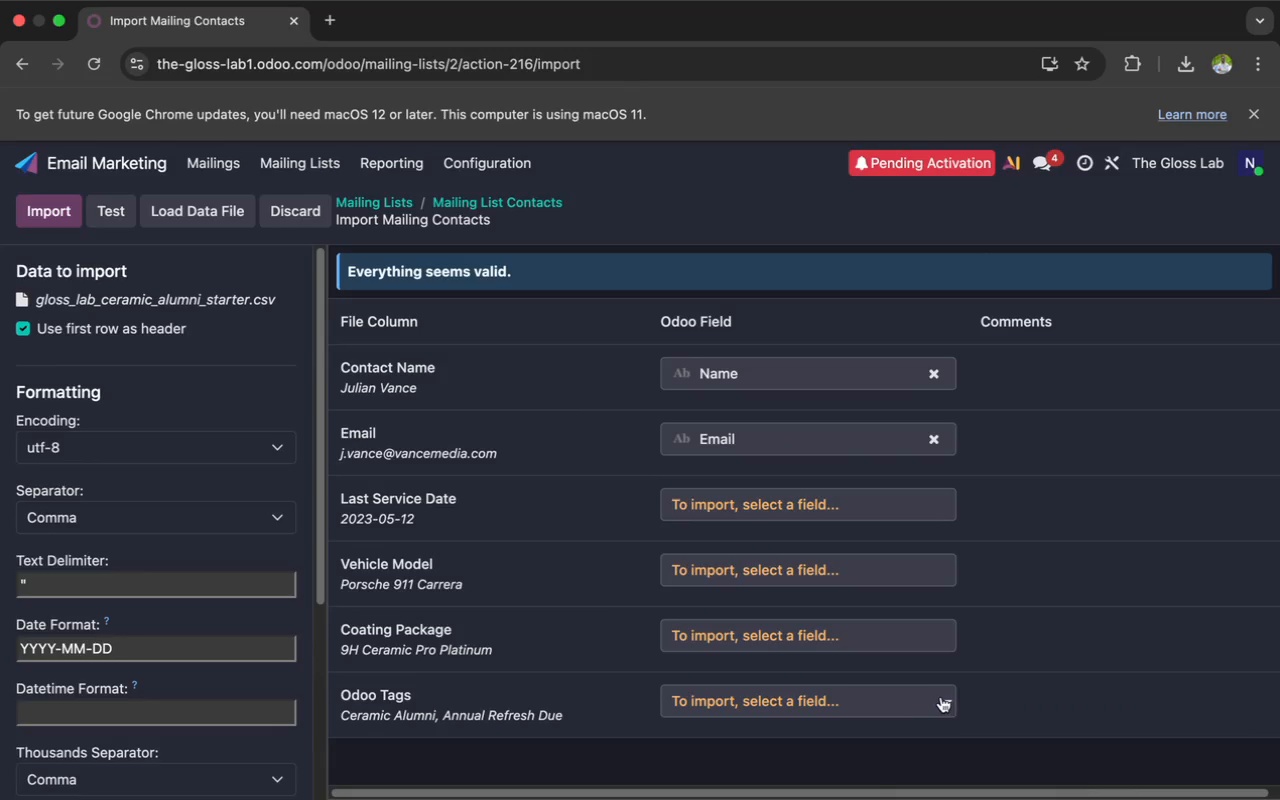 
left_click([952, 700])
 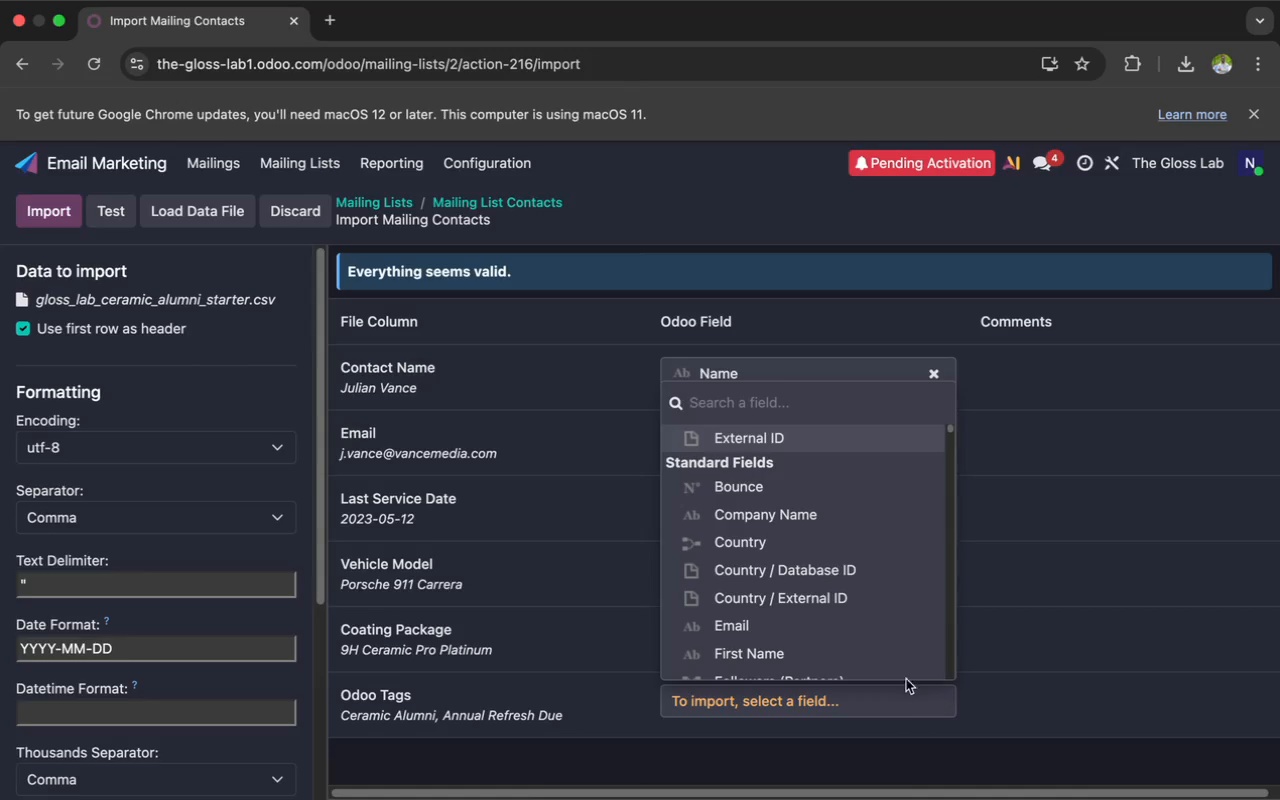 
scroll: coordinate [808, 569], scroll_direction: down, amount: 26.0
 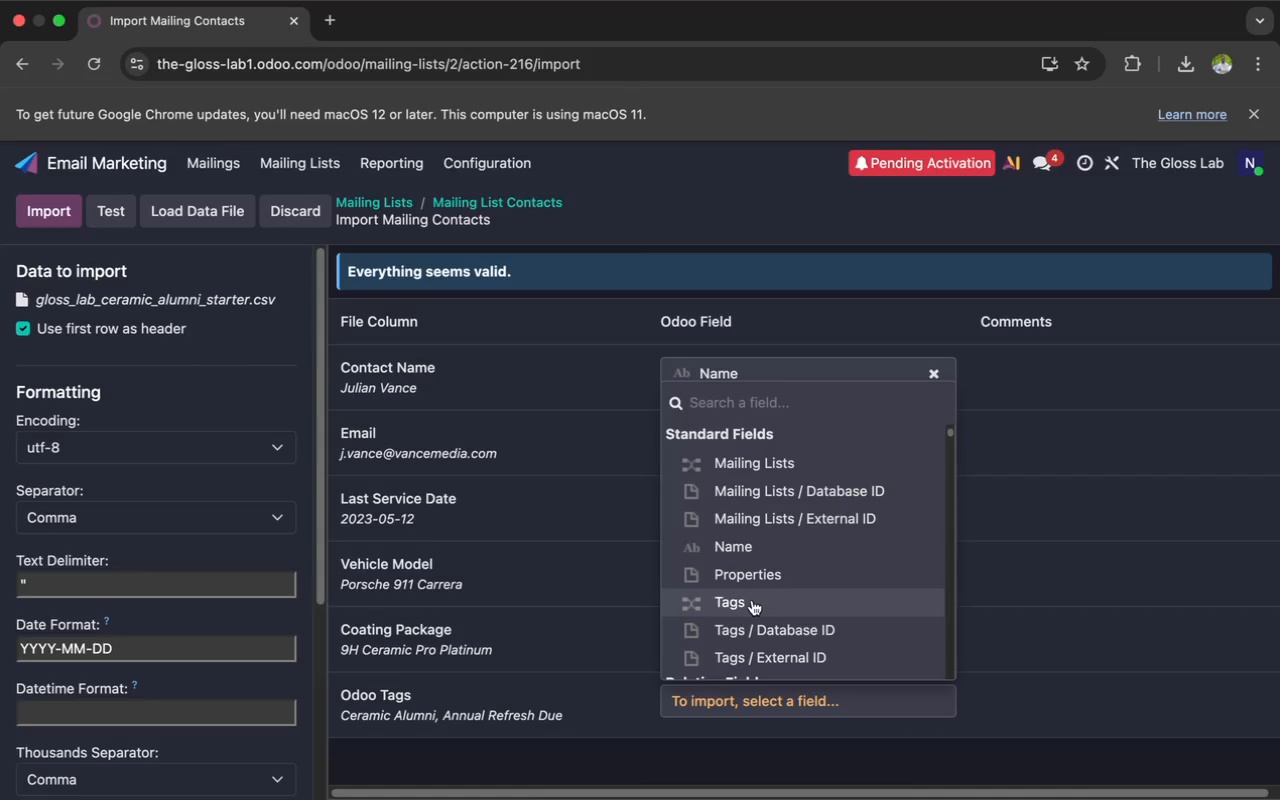 
left_click([751, 602])
 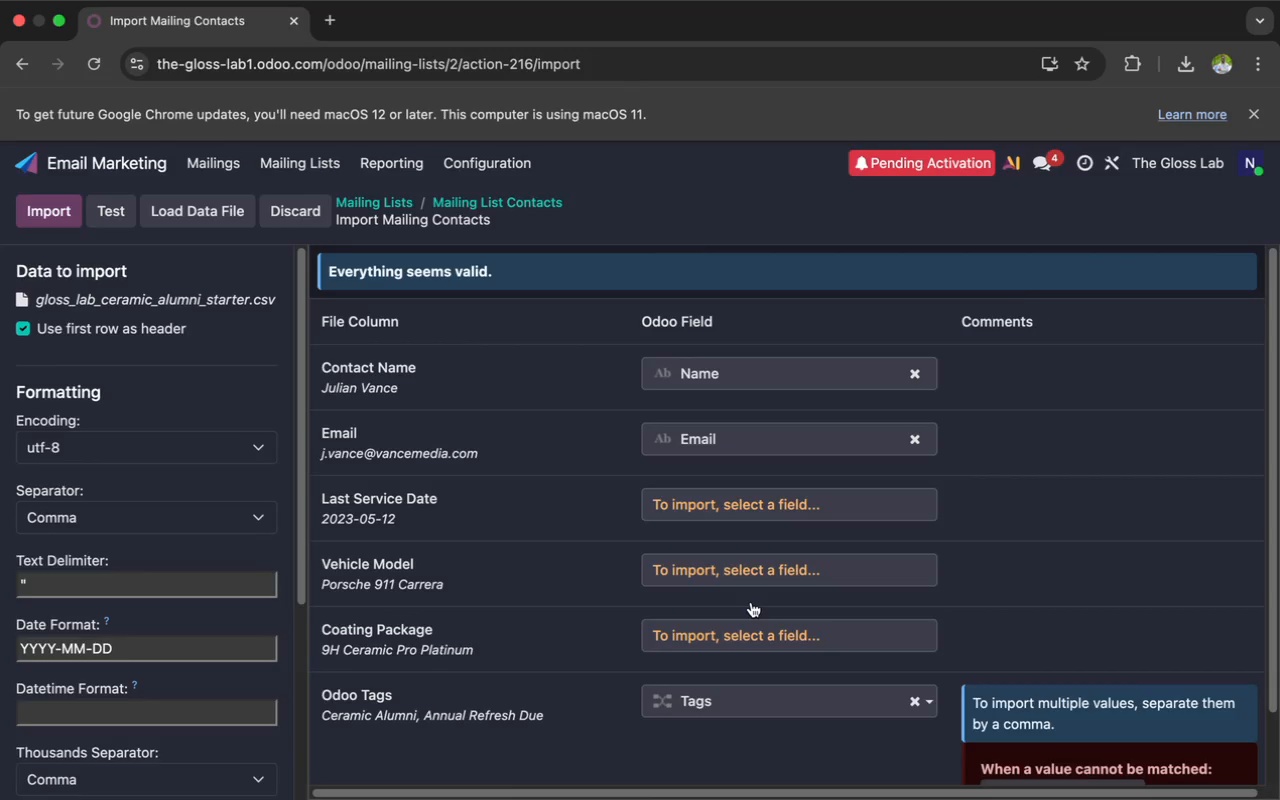 
scroll: coordinate [751, 602], scroll_direction: down, amount: 61.0
 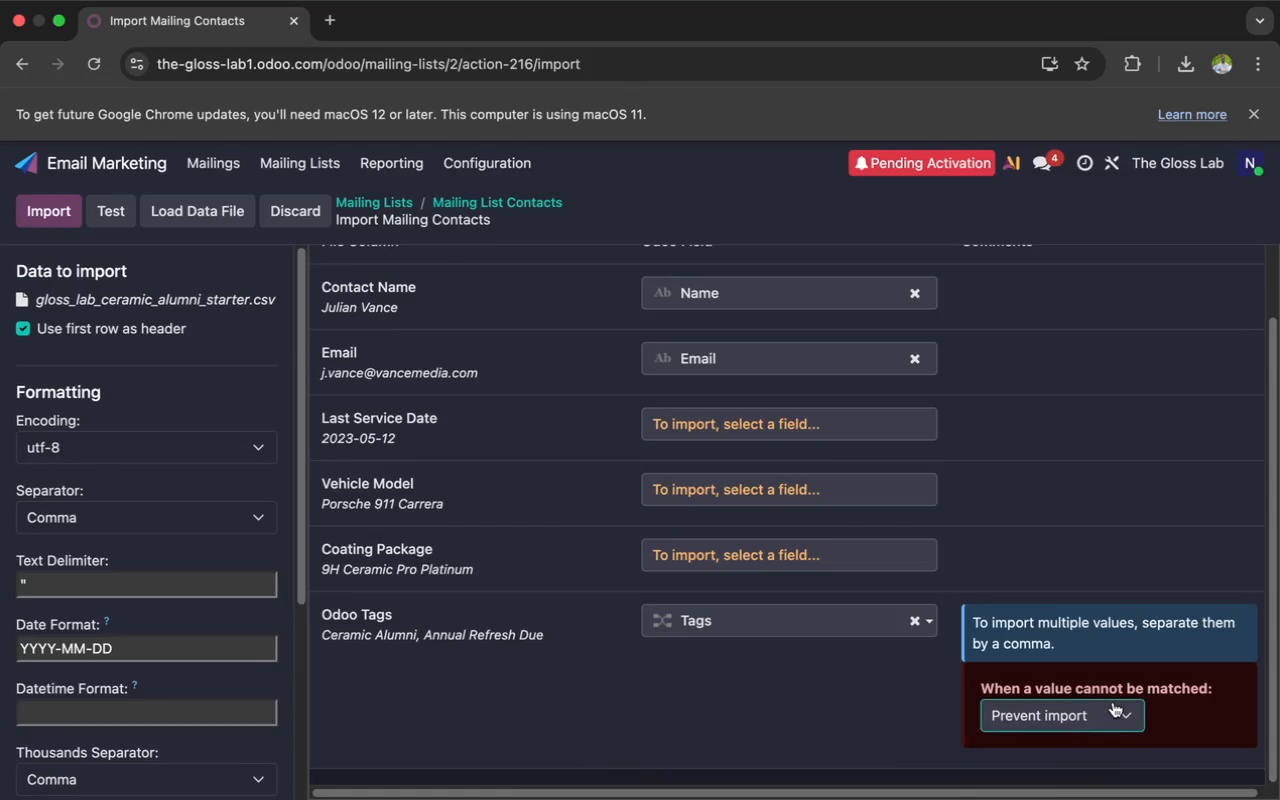 
left_click([1123, 711])
 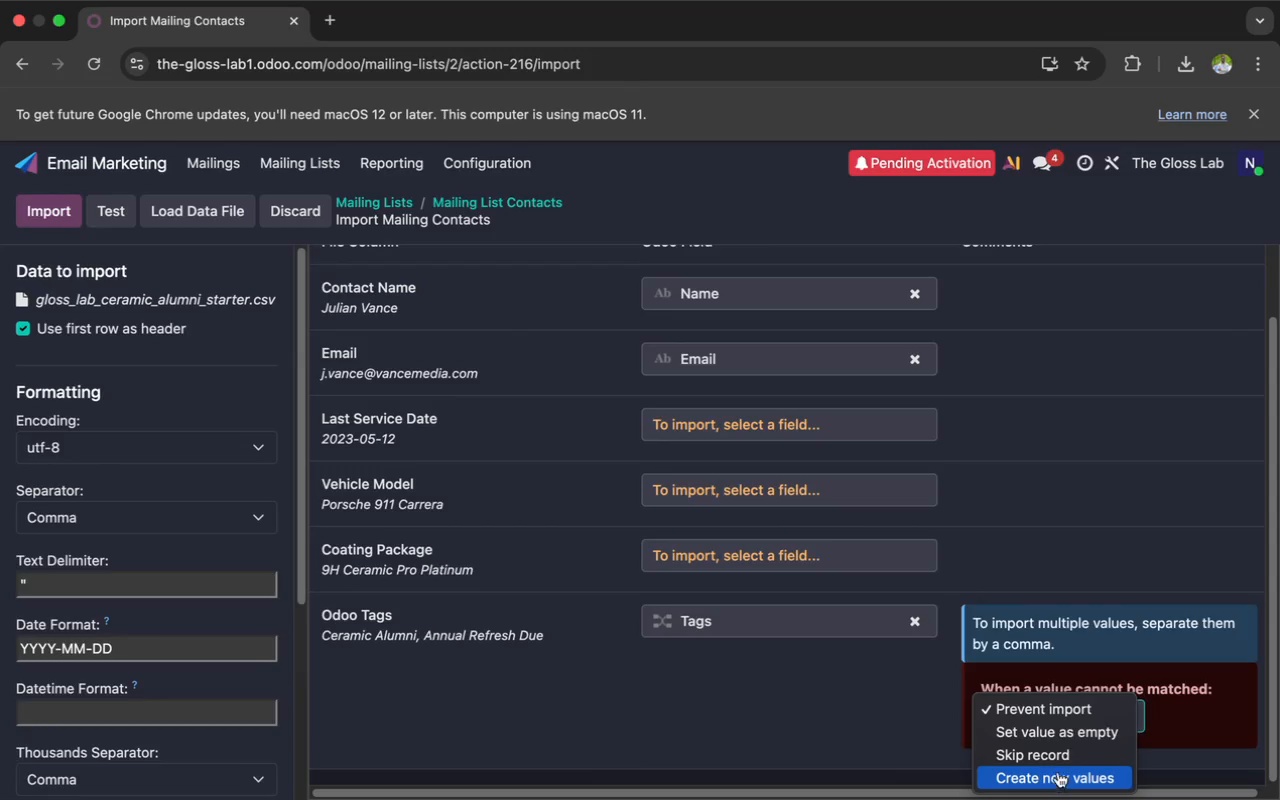 
scroll: coordinate [1055, 750], scroll_direction: down, amount: 8.0
 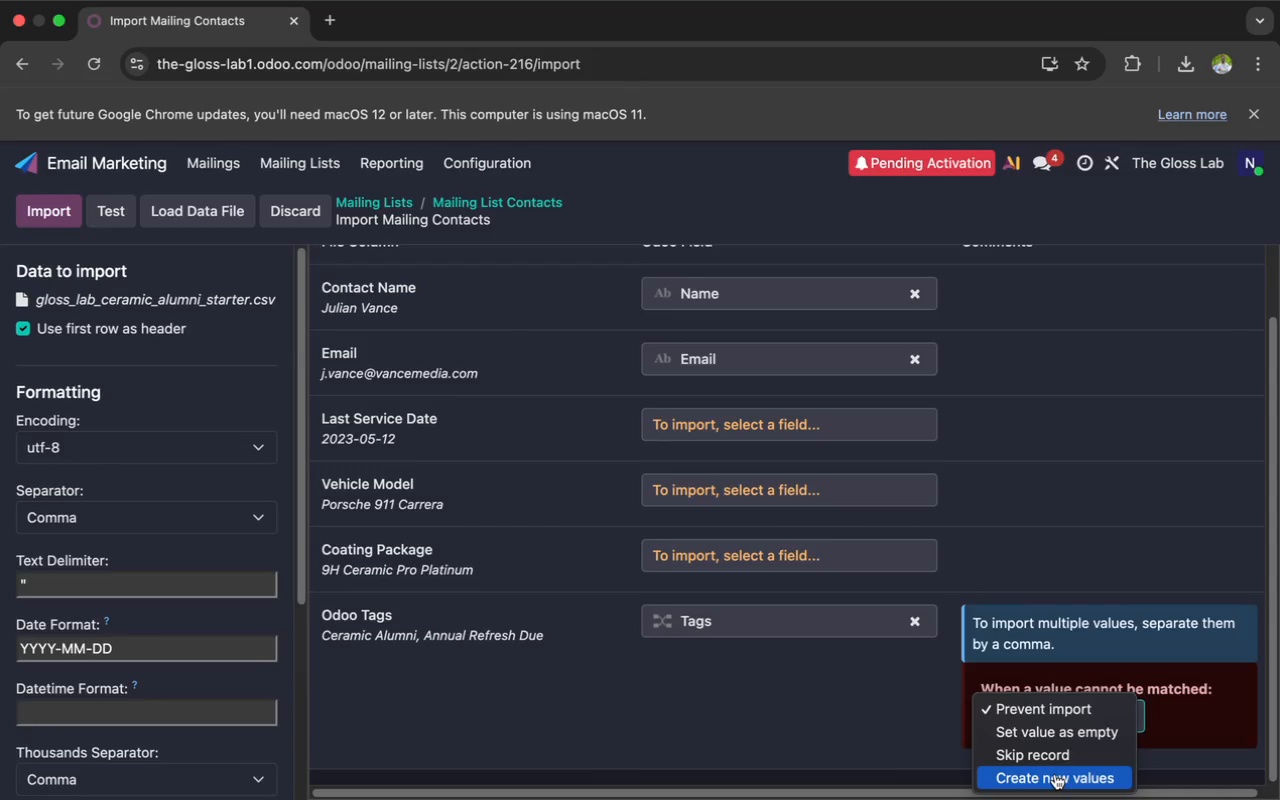 
left_click([1054, 776])
 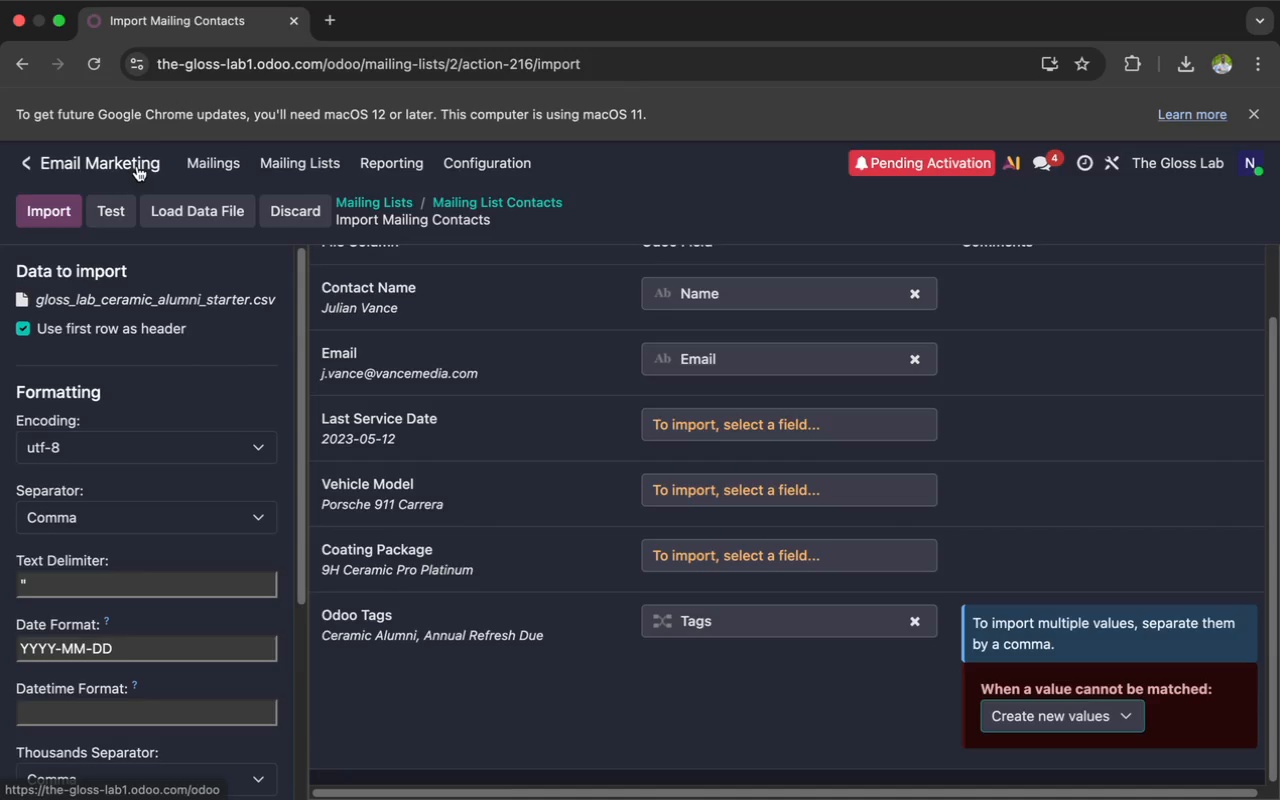 
wait(5.35)
 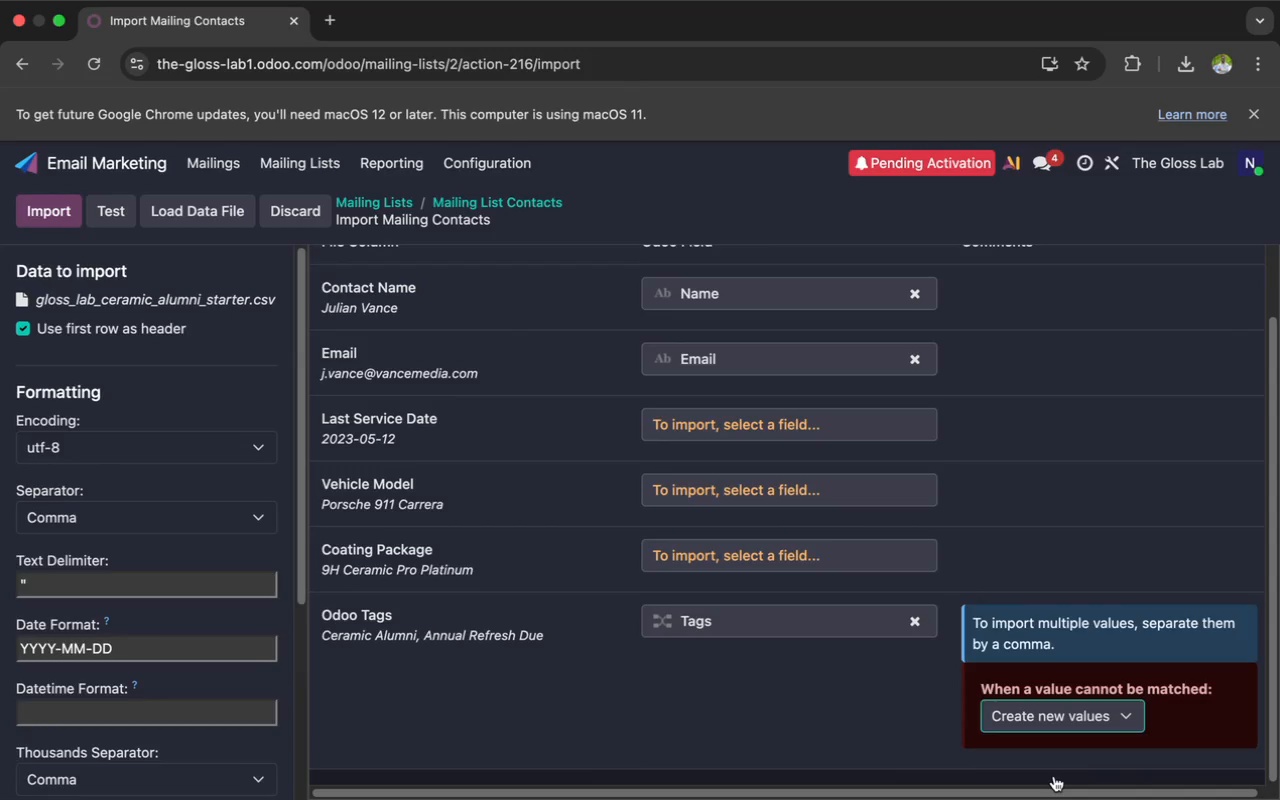 
left_click([106, 206])
 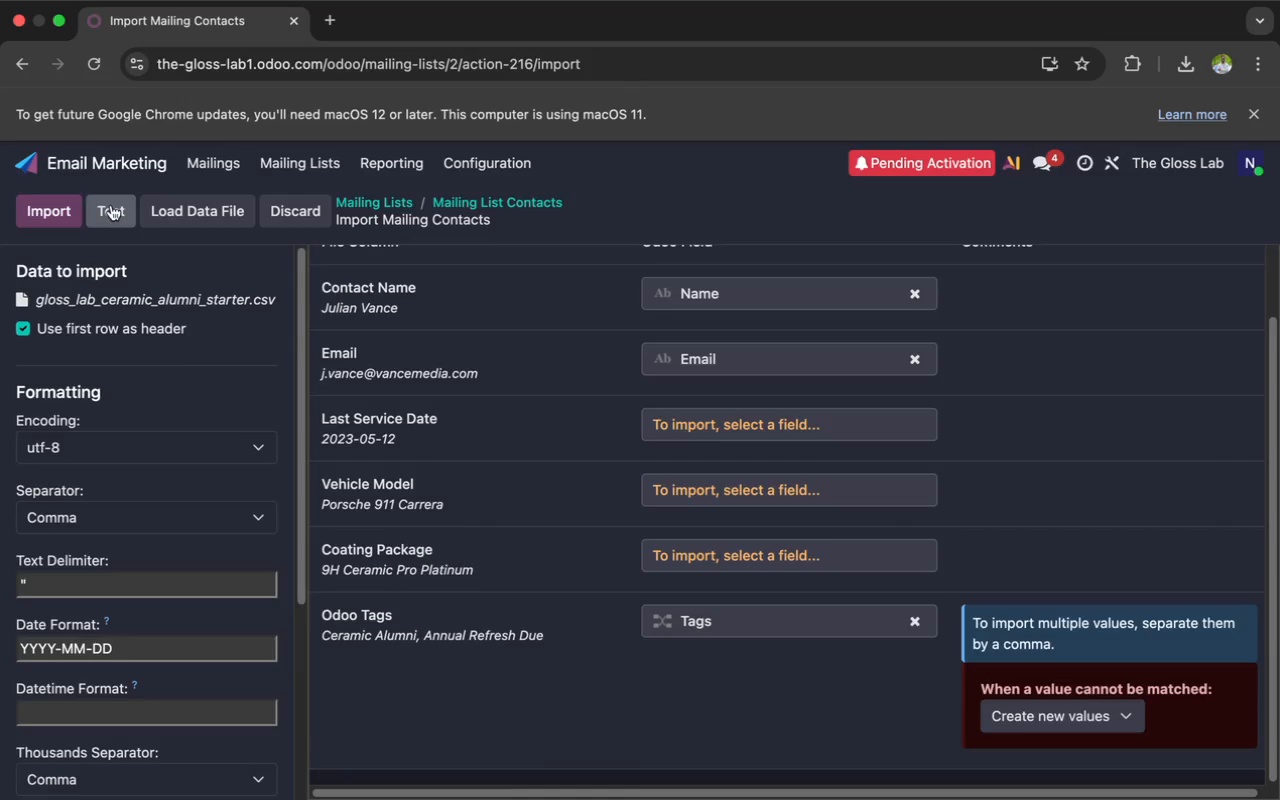 
wait(10.63)
 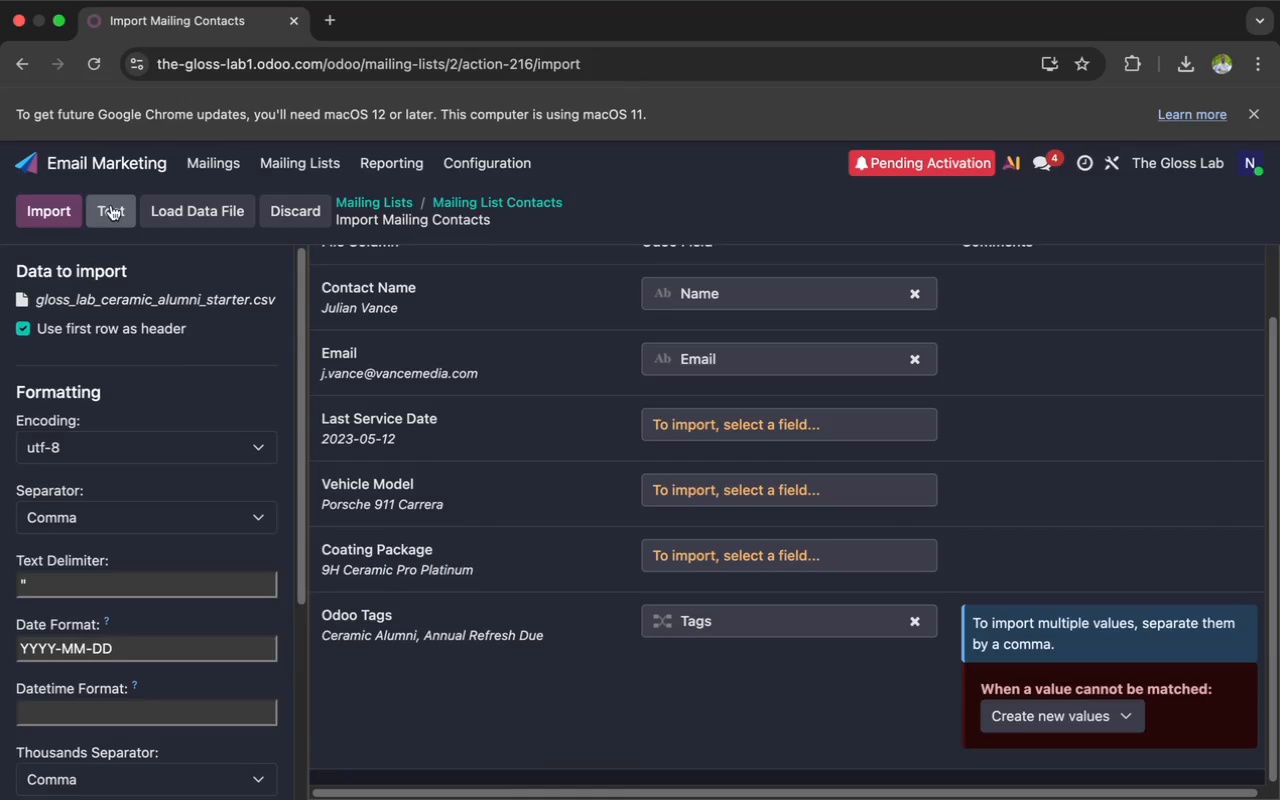 
left_click([928, 424])
 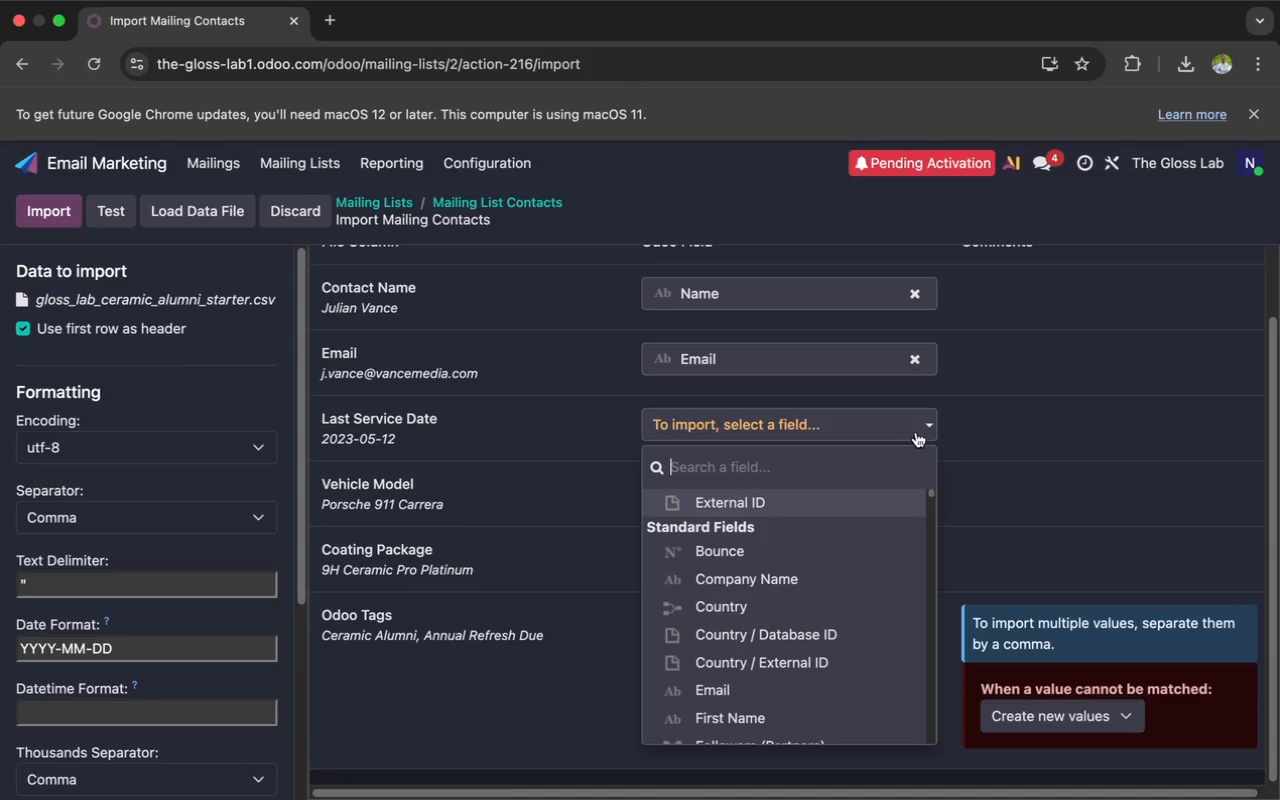 
type(date)
 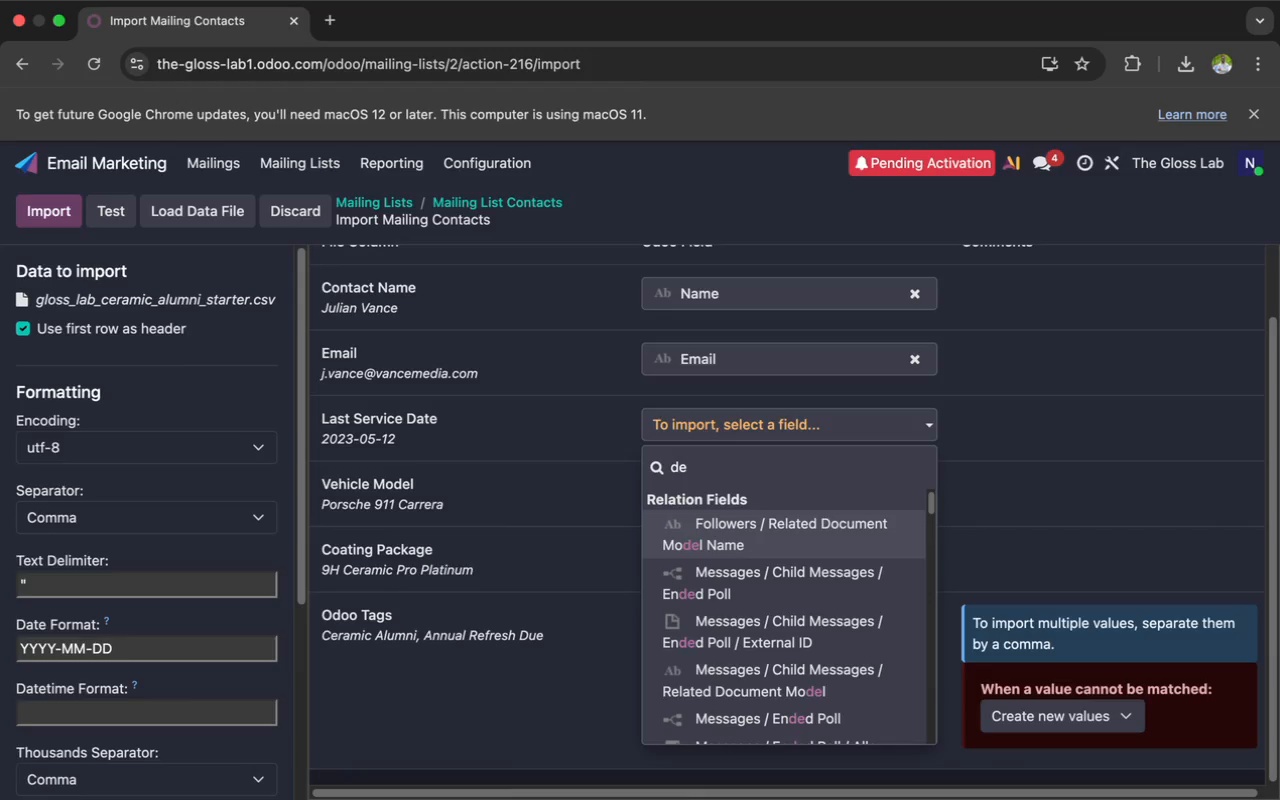 
key(Backspace)
type(ate)
 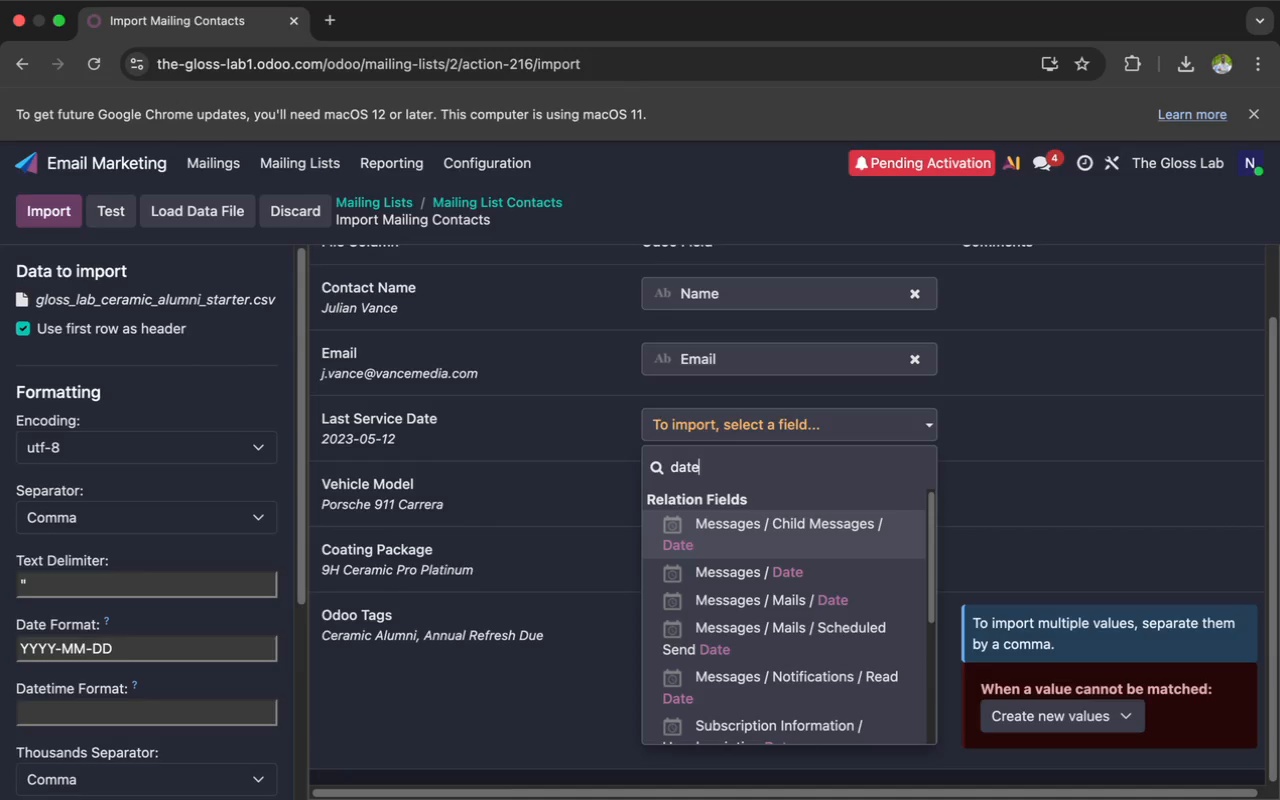 
wait(8.27)
 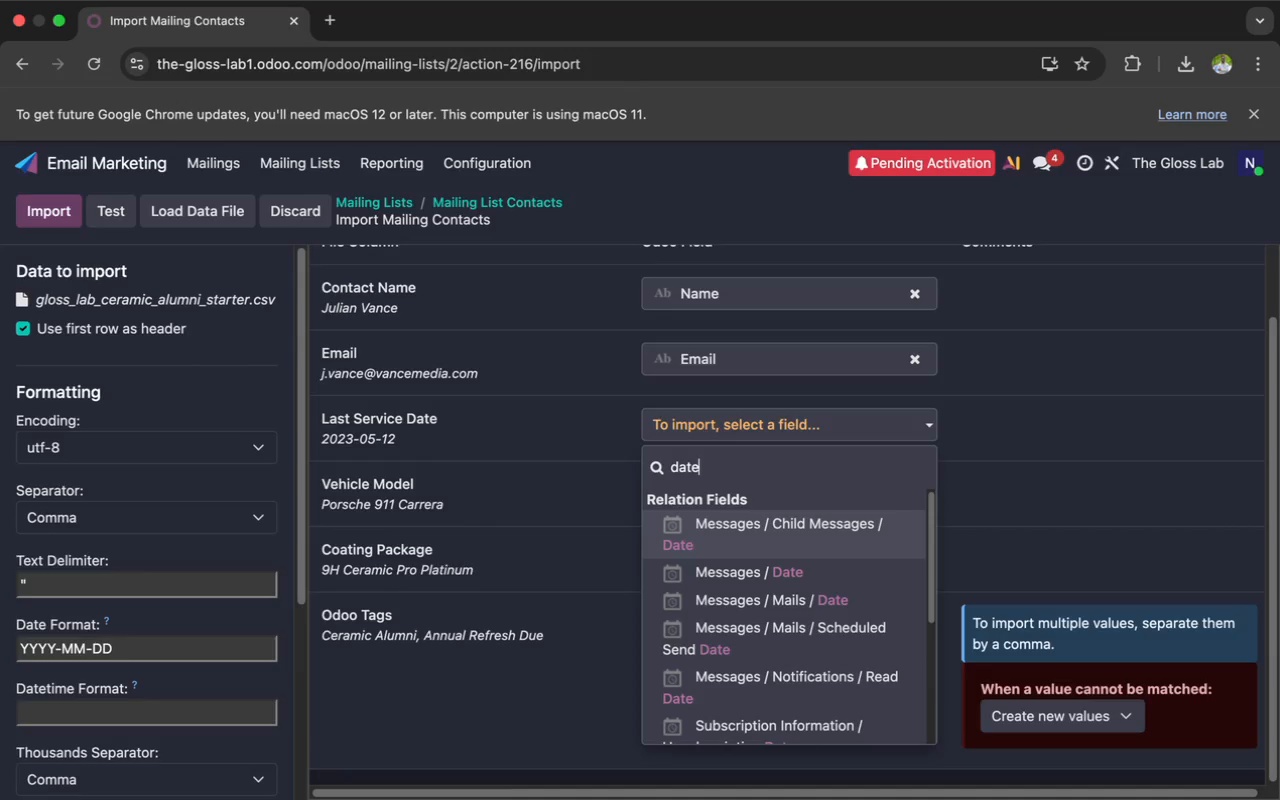 
scroll: coordinate [790, 558], scroll_direction: down, amount: 5.0
 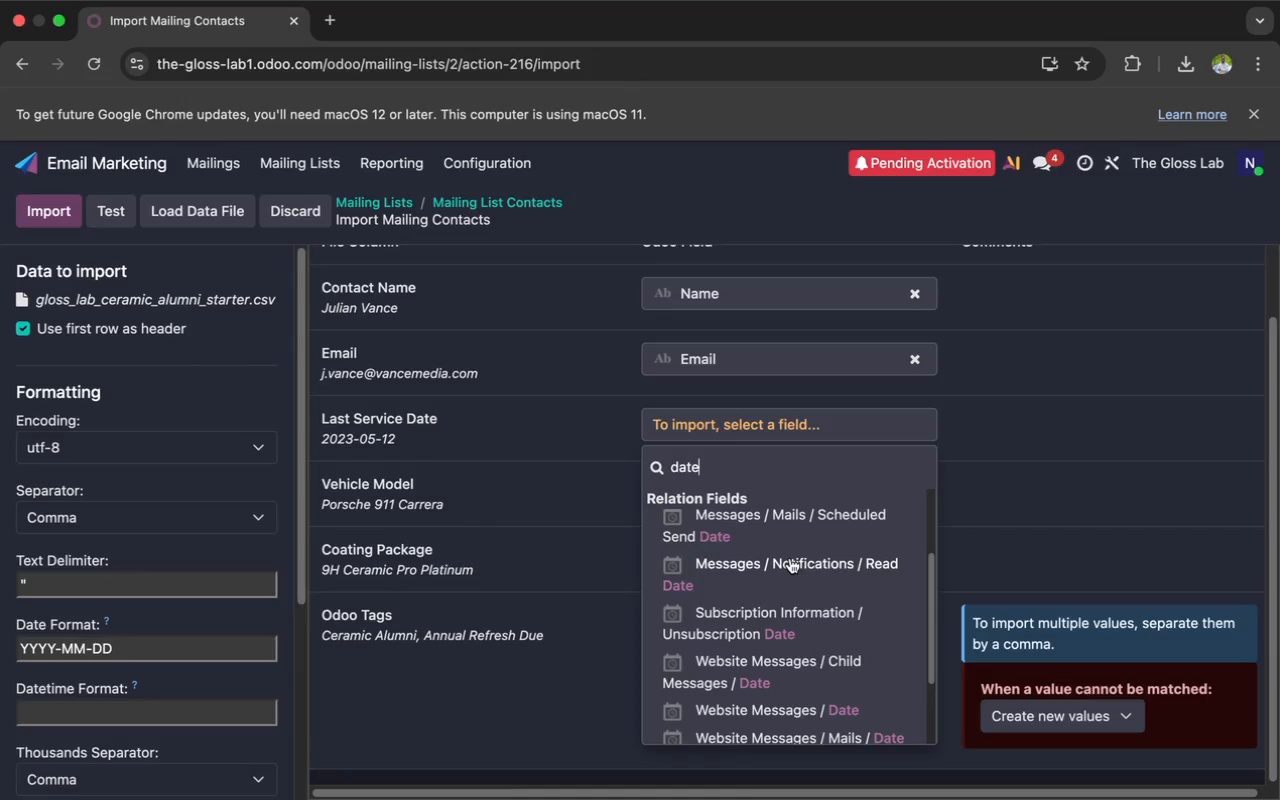 
wait(5.29)
 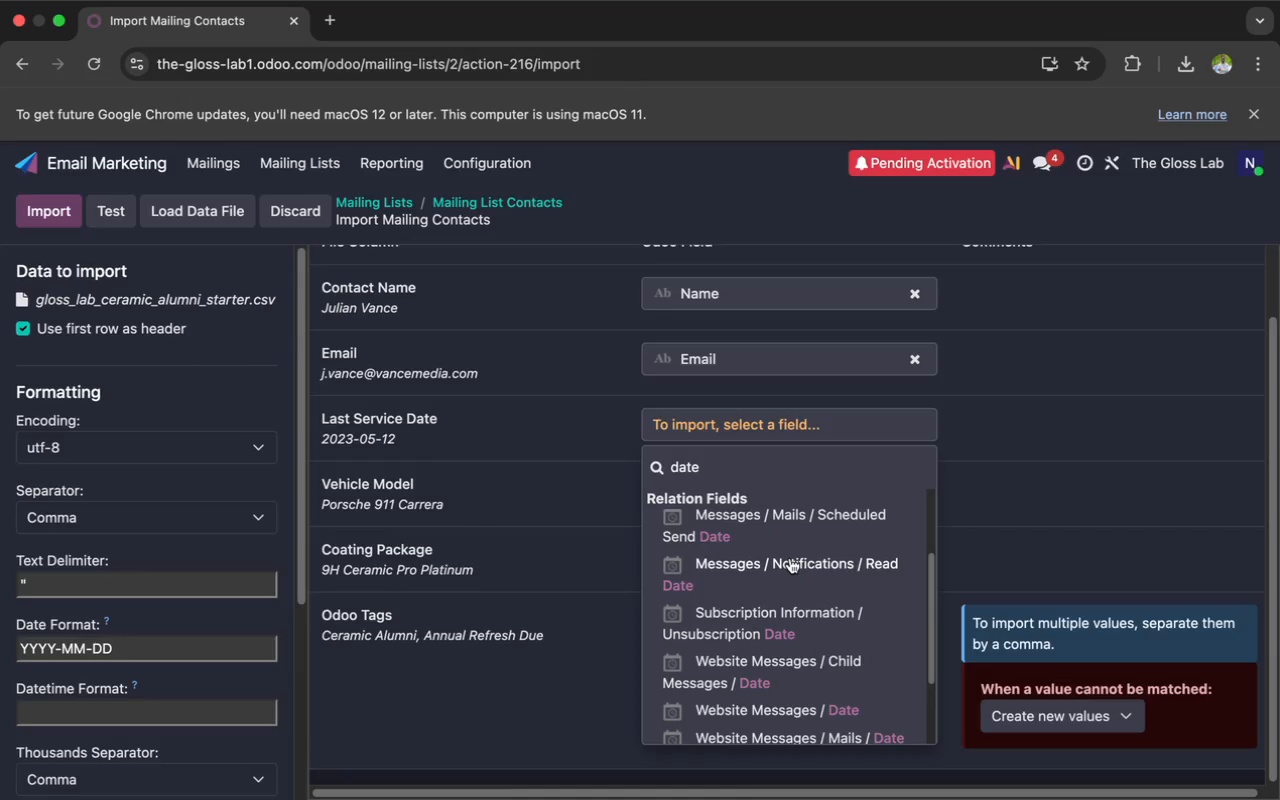 
scroll: coordinate [790, 558], scroll_direction: down, amount: 5.0
 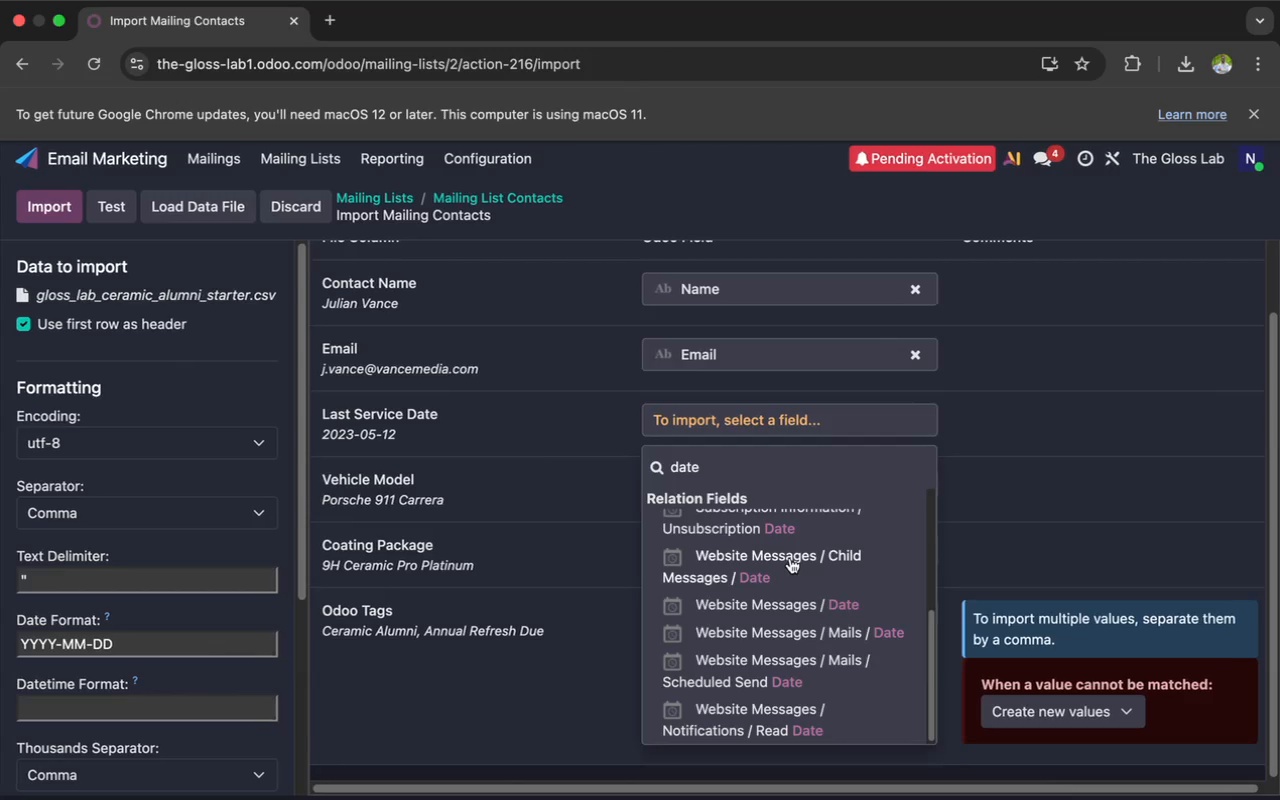 
scroll: coordinate [790, 558], scroll_direction: up, amount: 10.0
 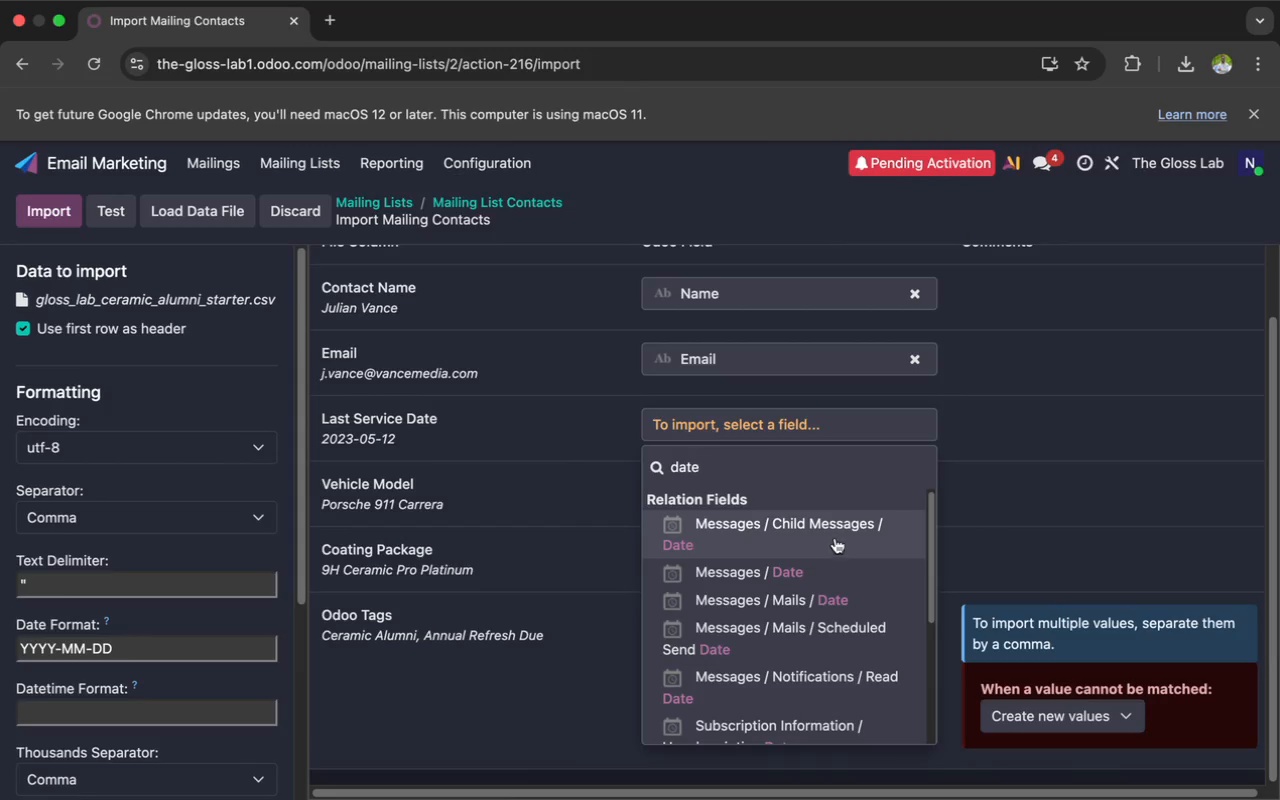 
left_click([810, 575])
 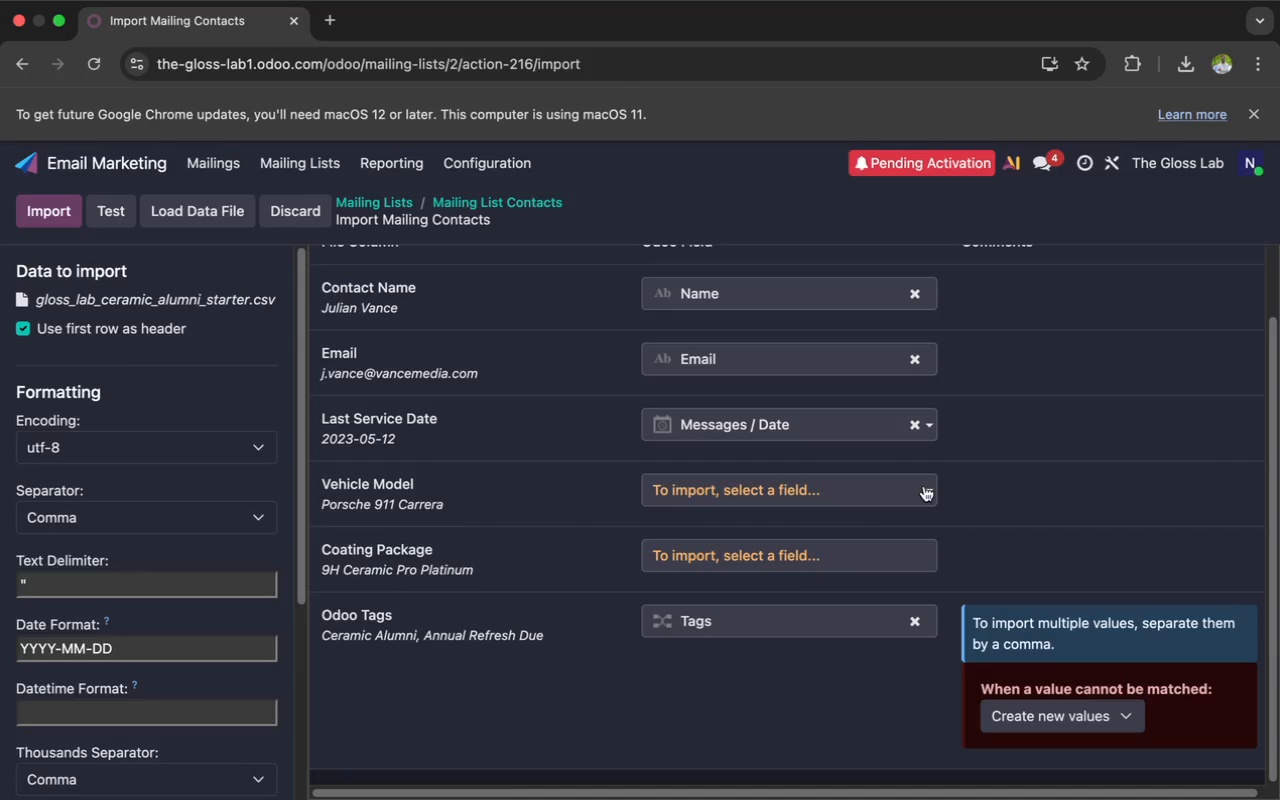 
wait(7.65)
 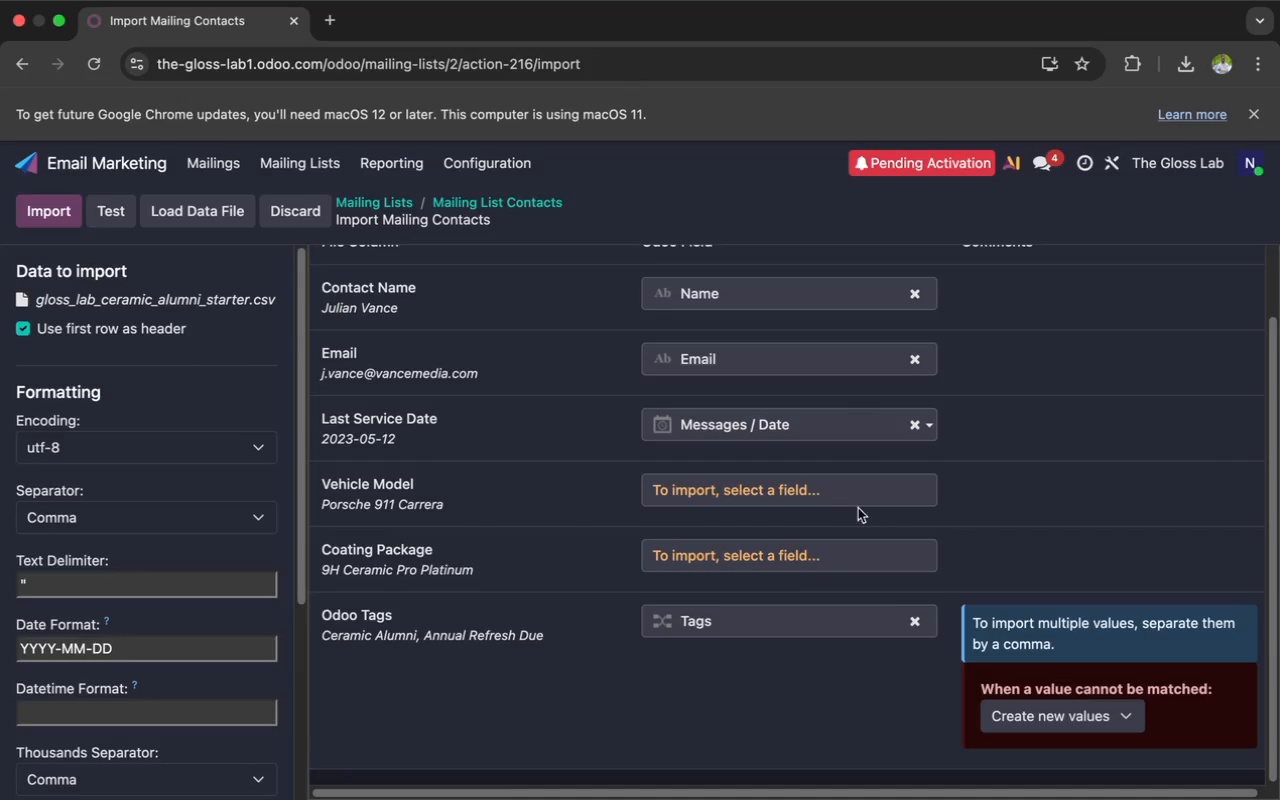 
left_click([924, 486])
 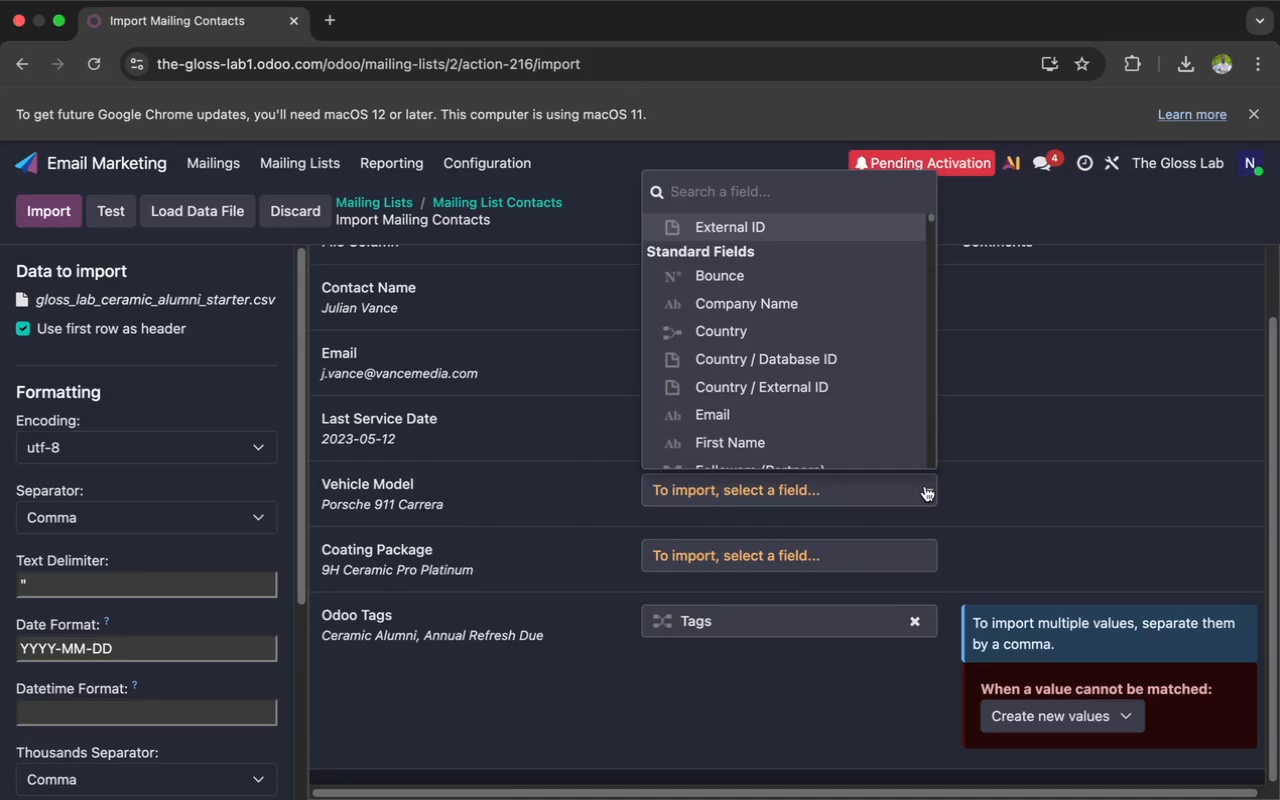 
type(model)
 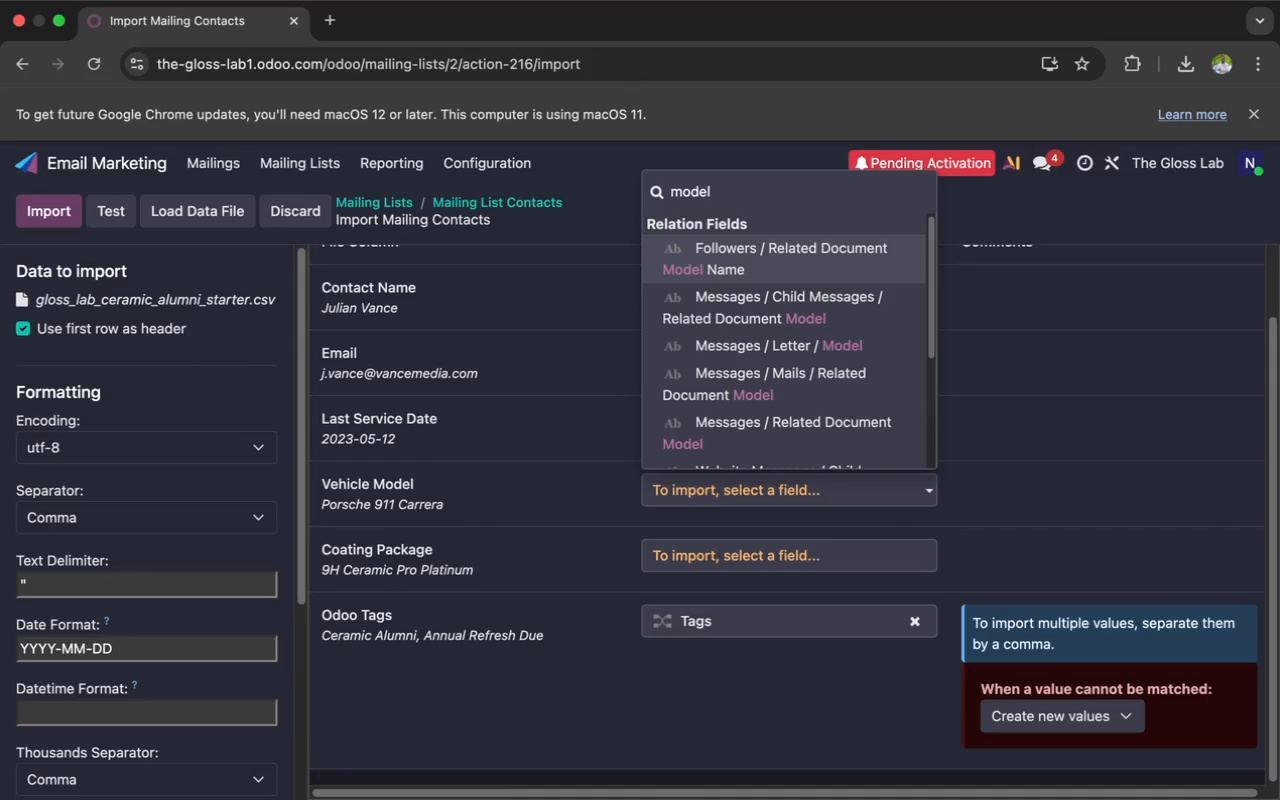 
wait(9.66)
 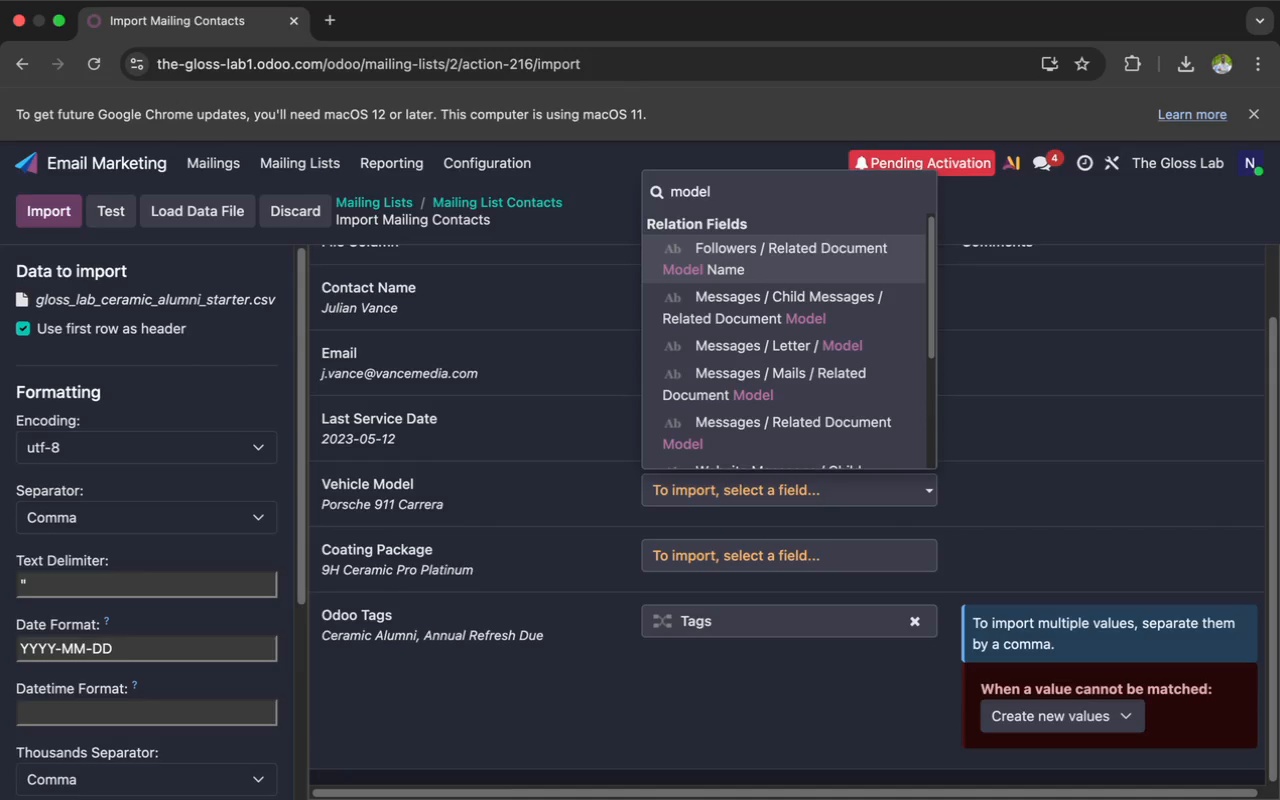 
scroll: coordinate [747, 247], scroll_direction: up, amount: 12.0
 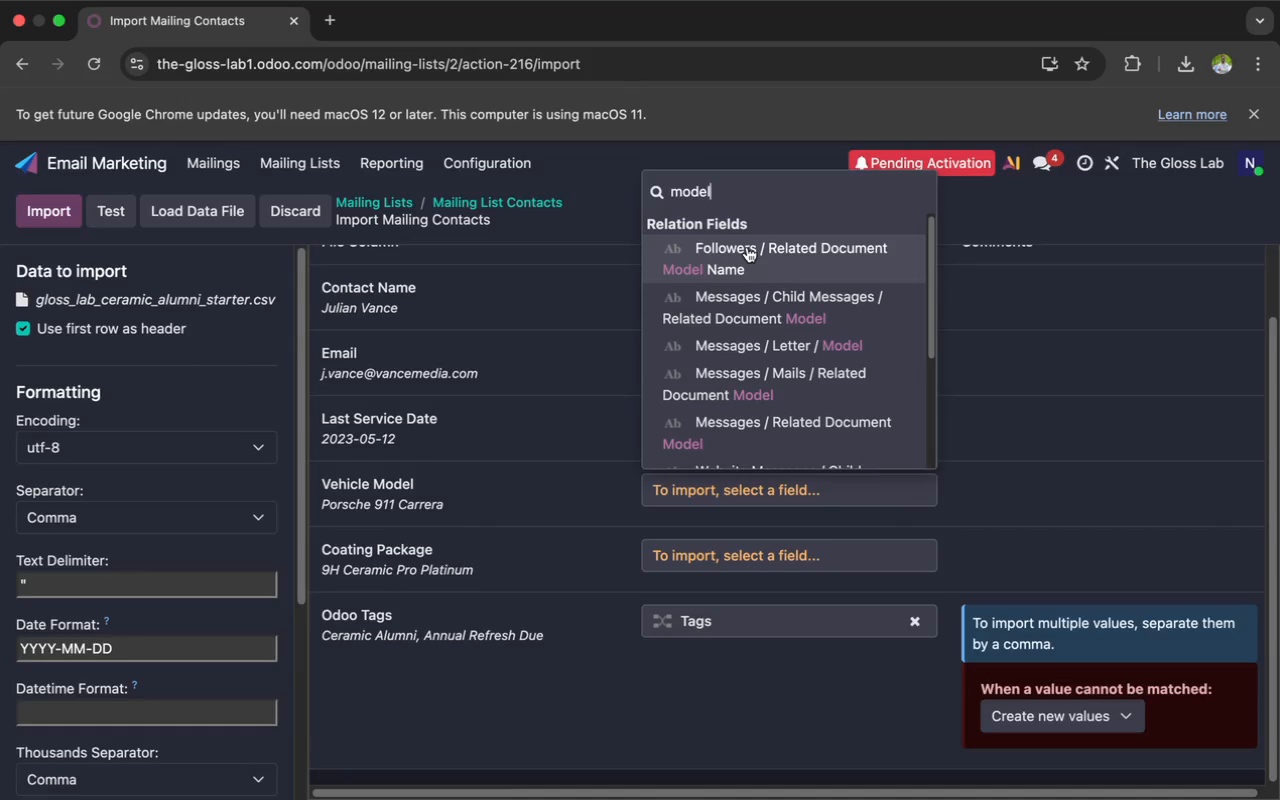 
left_click([747, 247])
 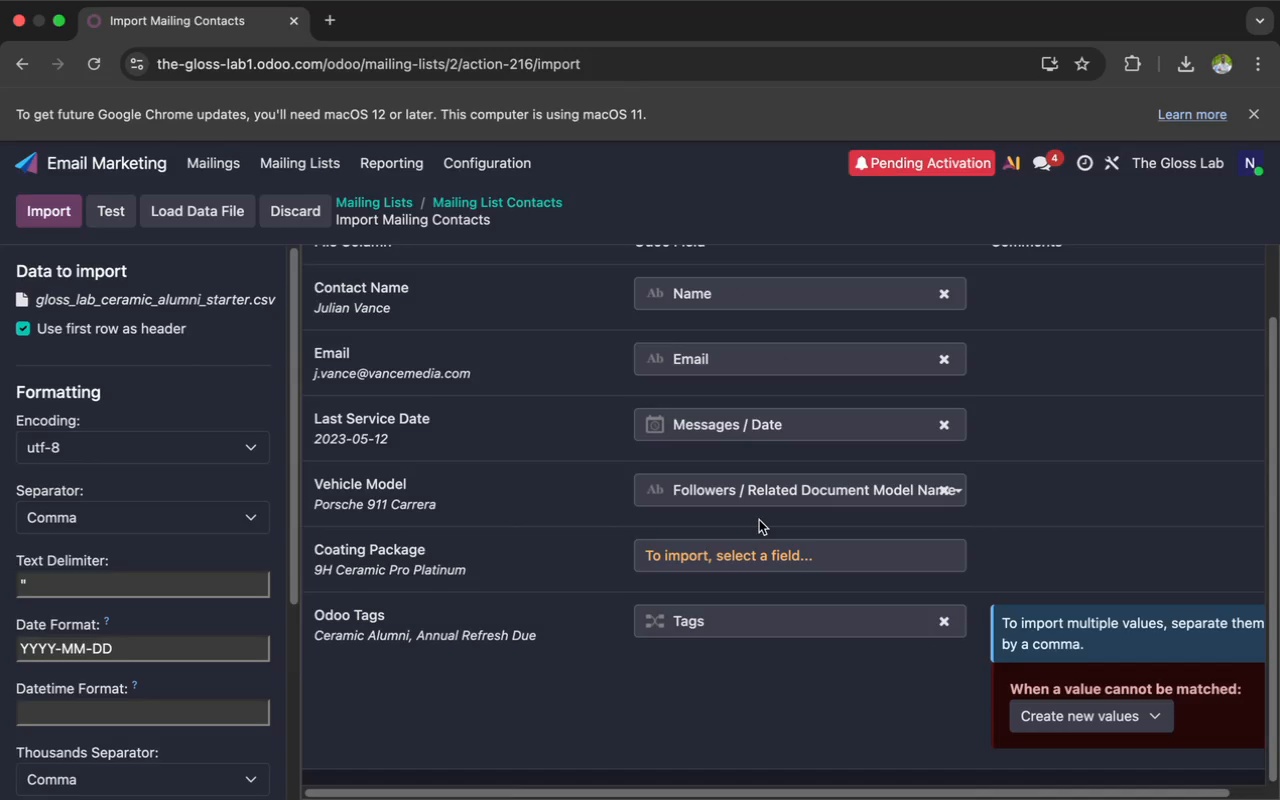 
wait(6.77)
 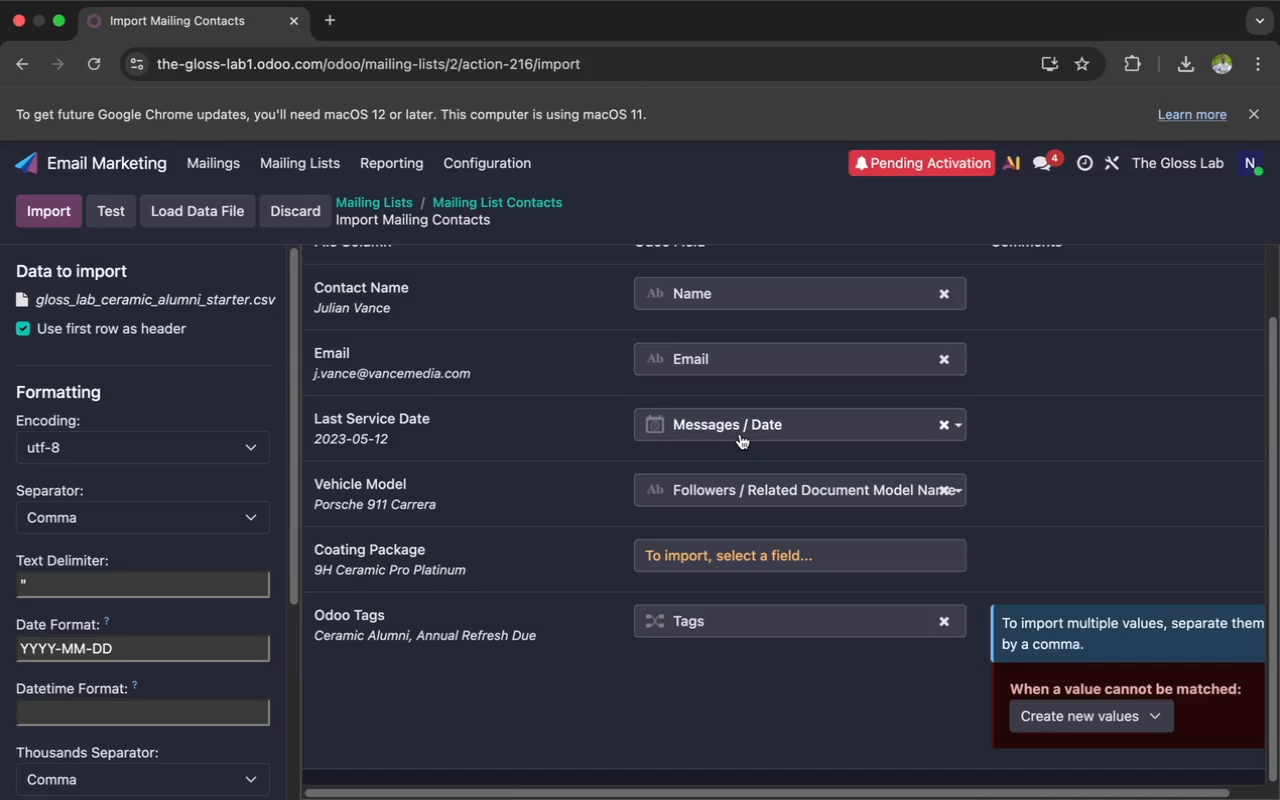 
left_click([961, 556])
 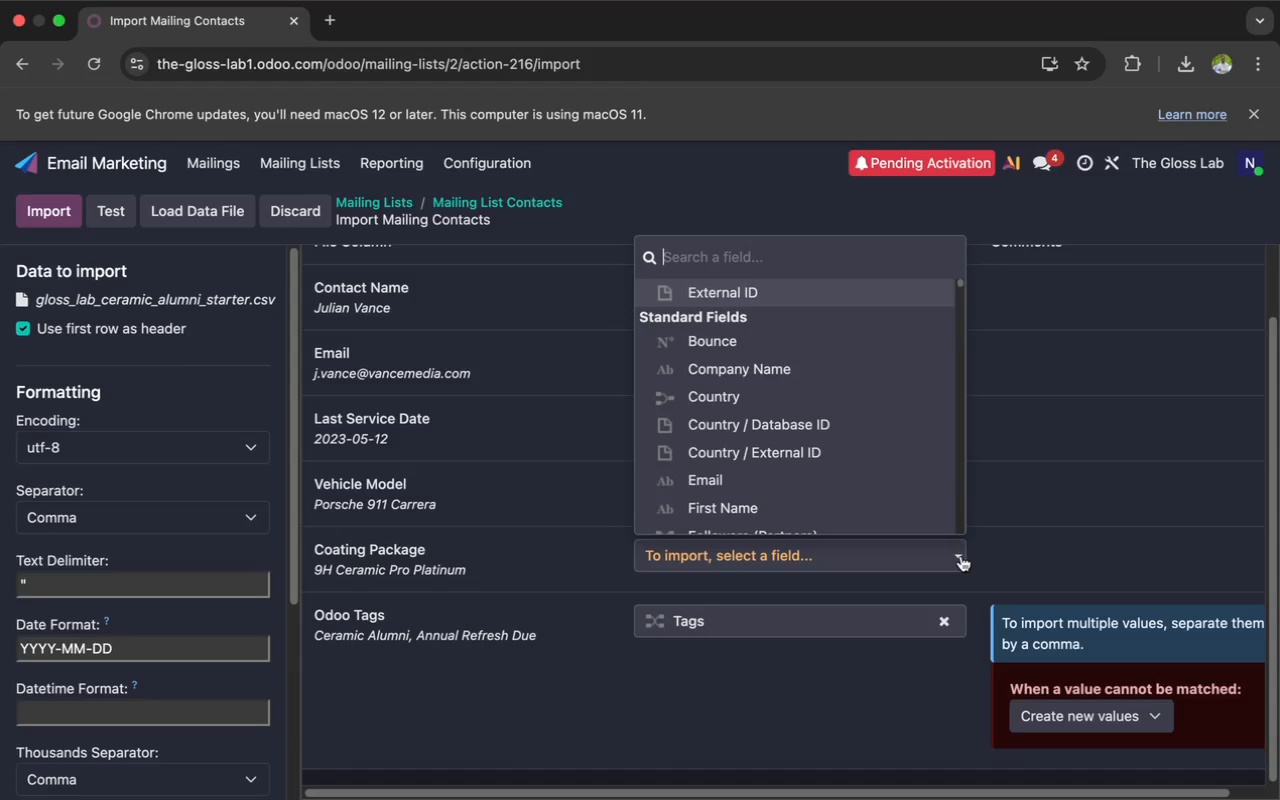 
type(pack)
 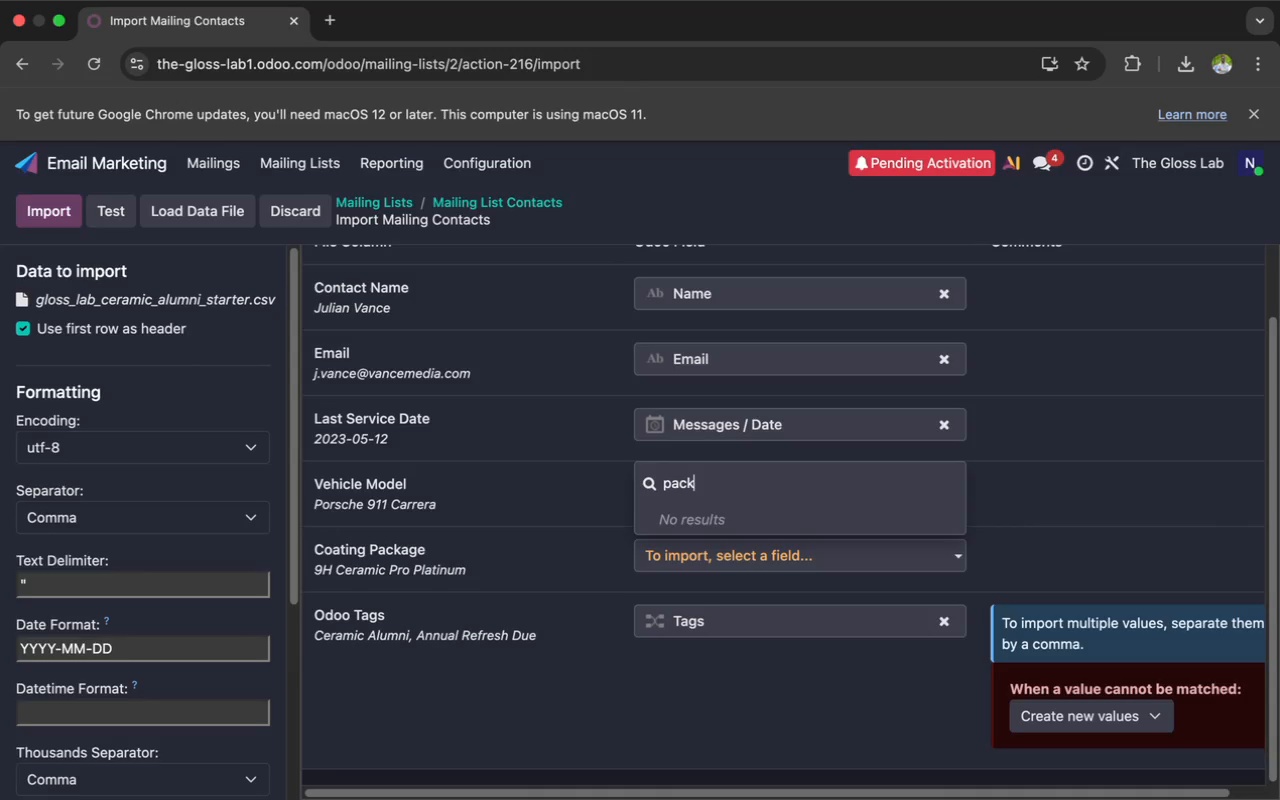 
type(age)
key(Backspace)
 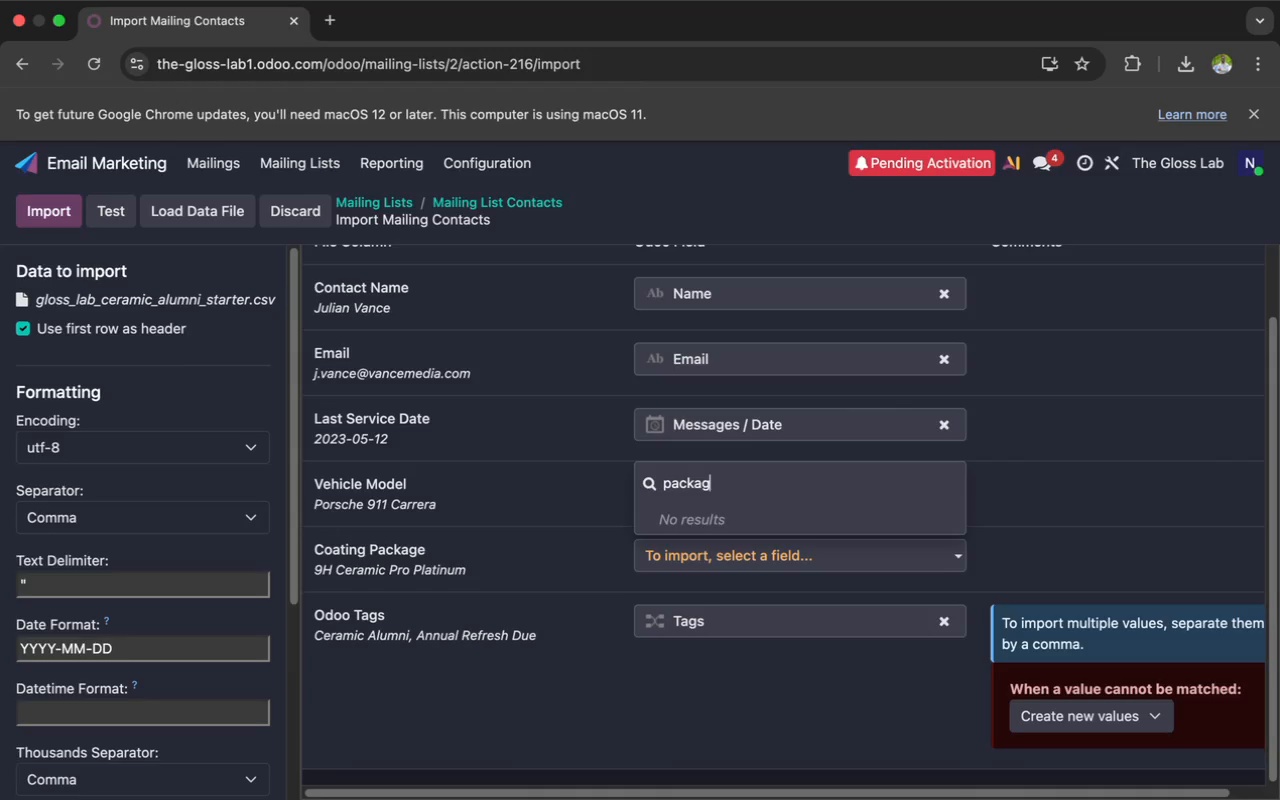 
hold_key(key=Backspace, duration=0.91)
 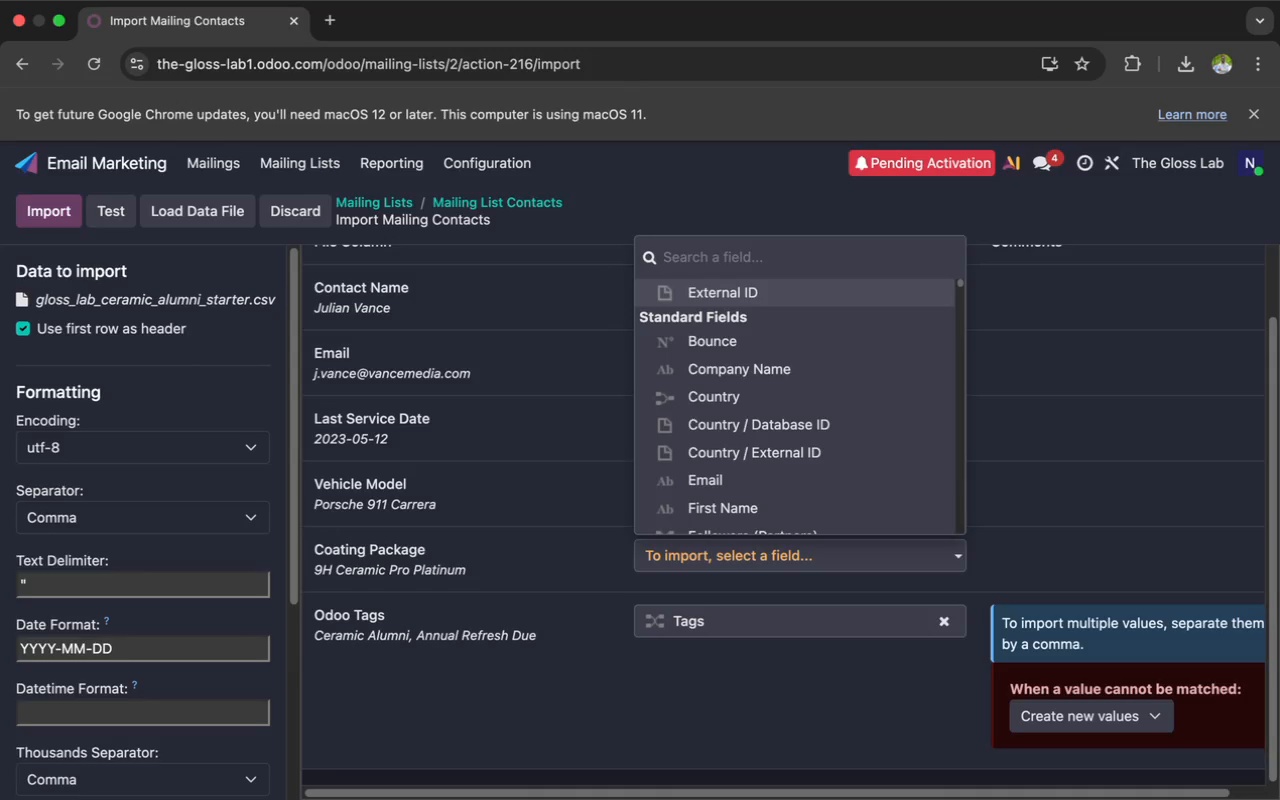 
type(vi)
key(Backspace)
 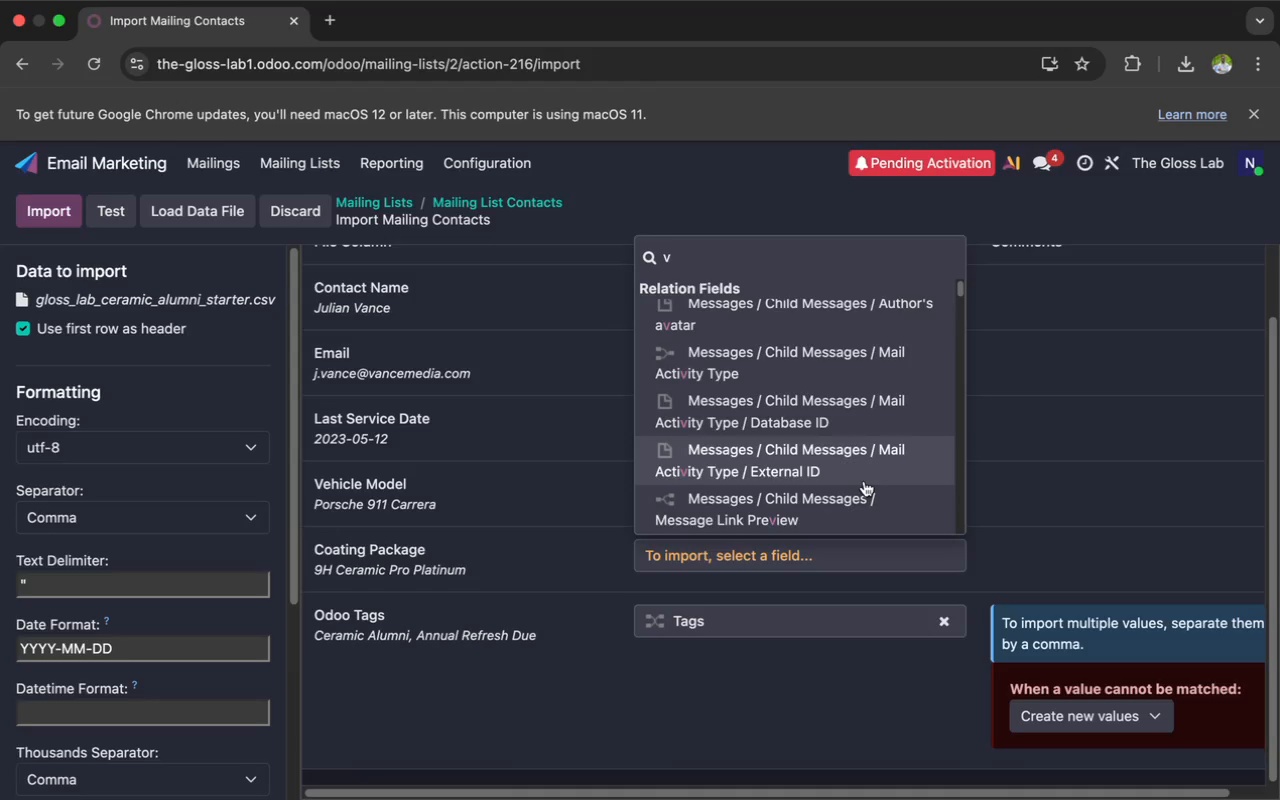 
type(ehi)
 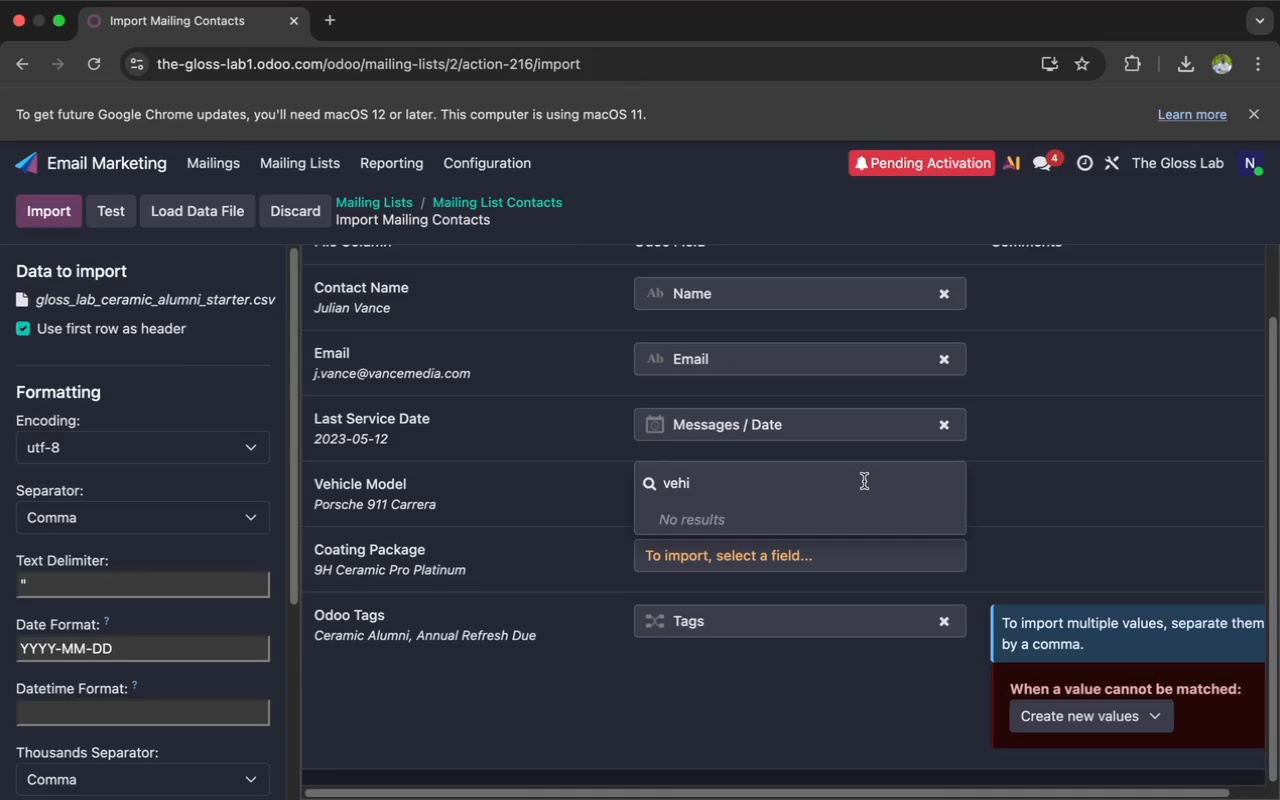 
hold_key(key=Backspace, duration=0.98)
 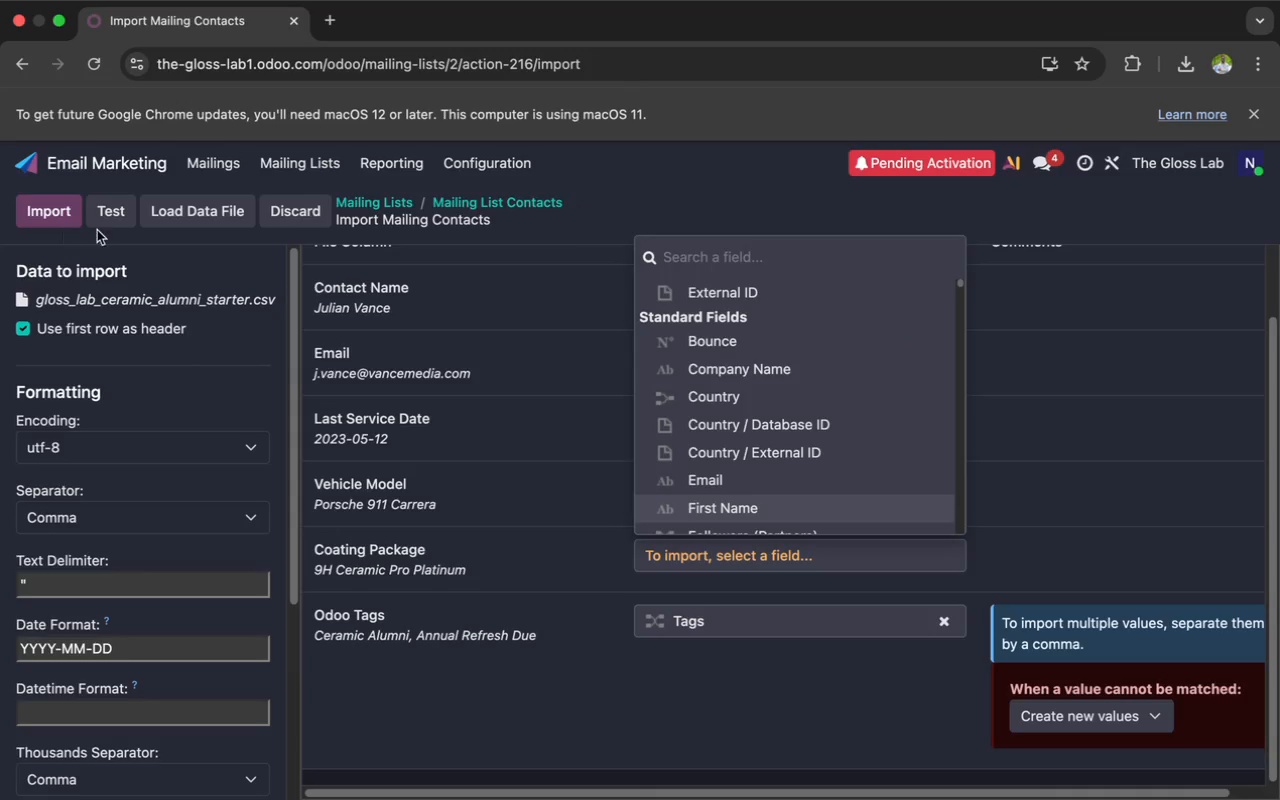 
left_click([111, 220])
 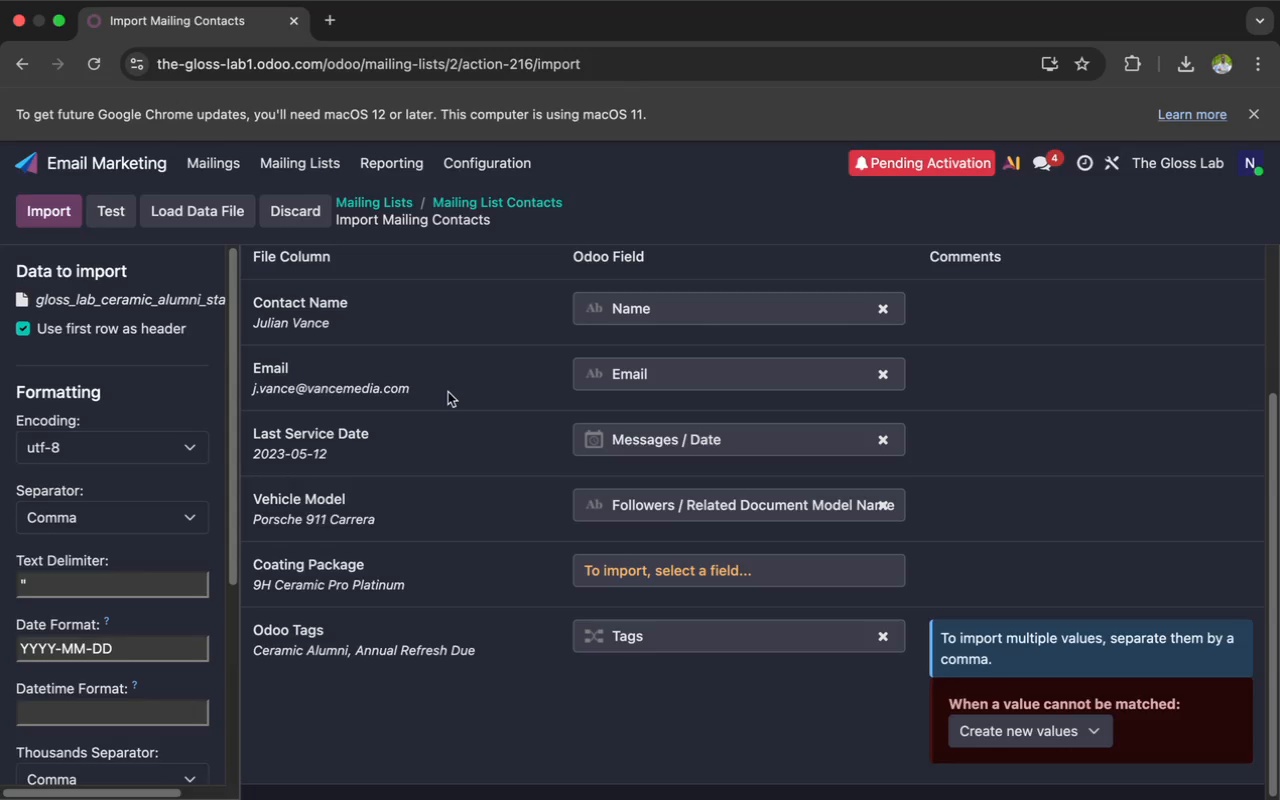 
wait(11.91)
 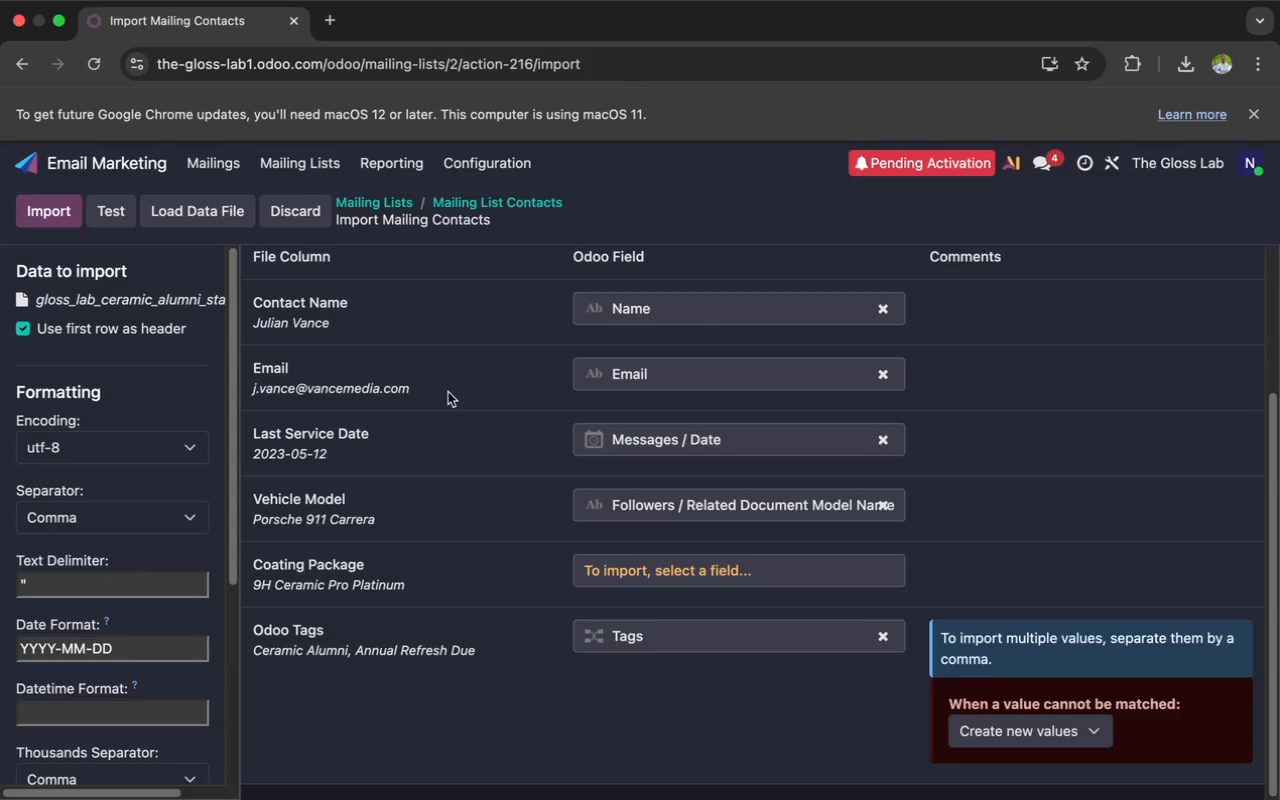 
left_click([885, 637])
 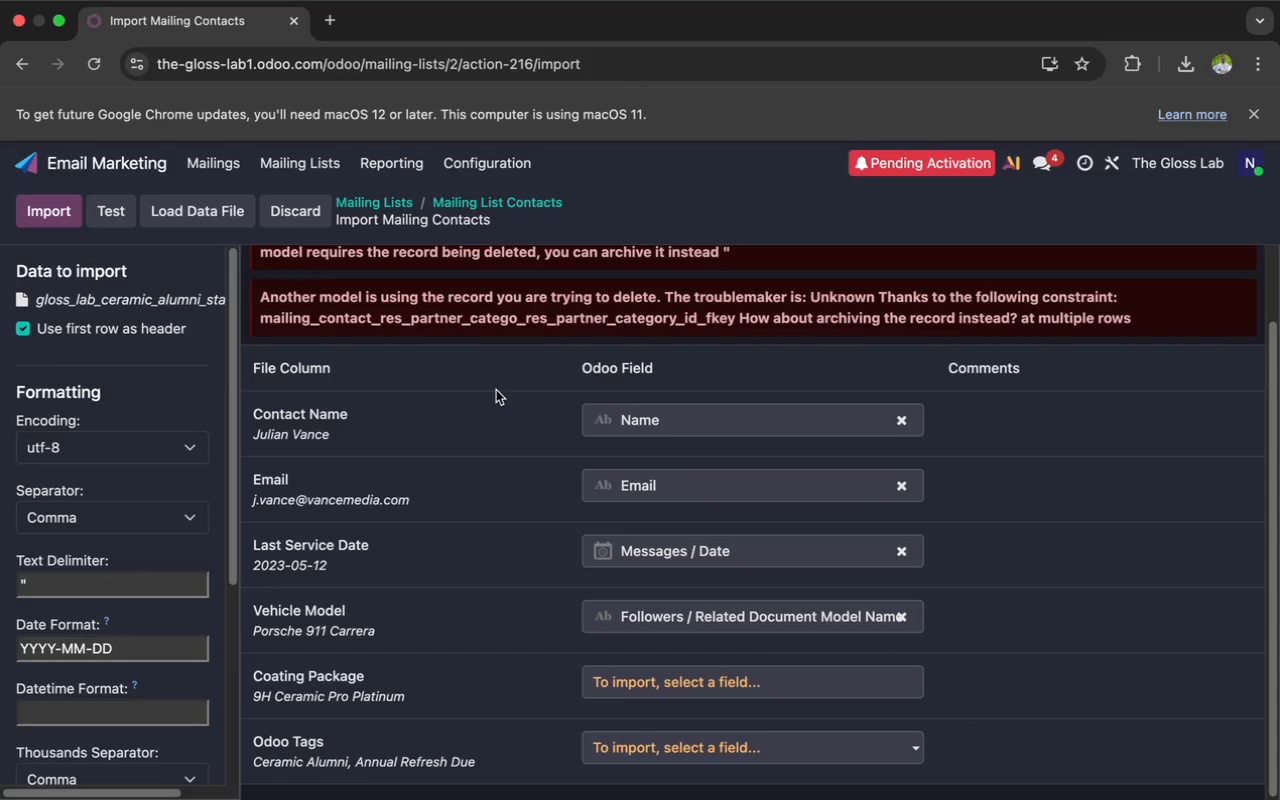 
scroll: coordinate [496, 390], scroll_direction: up, amount: 17.0
 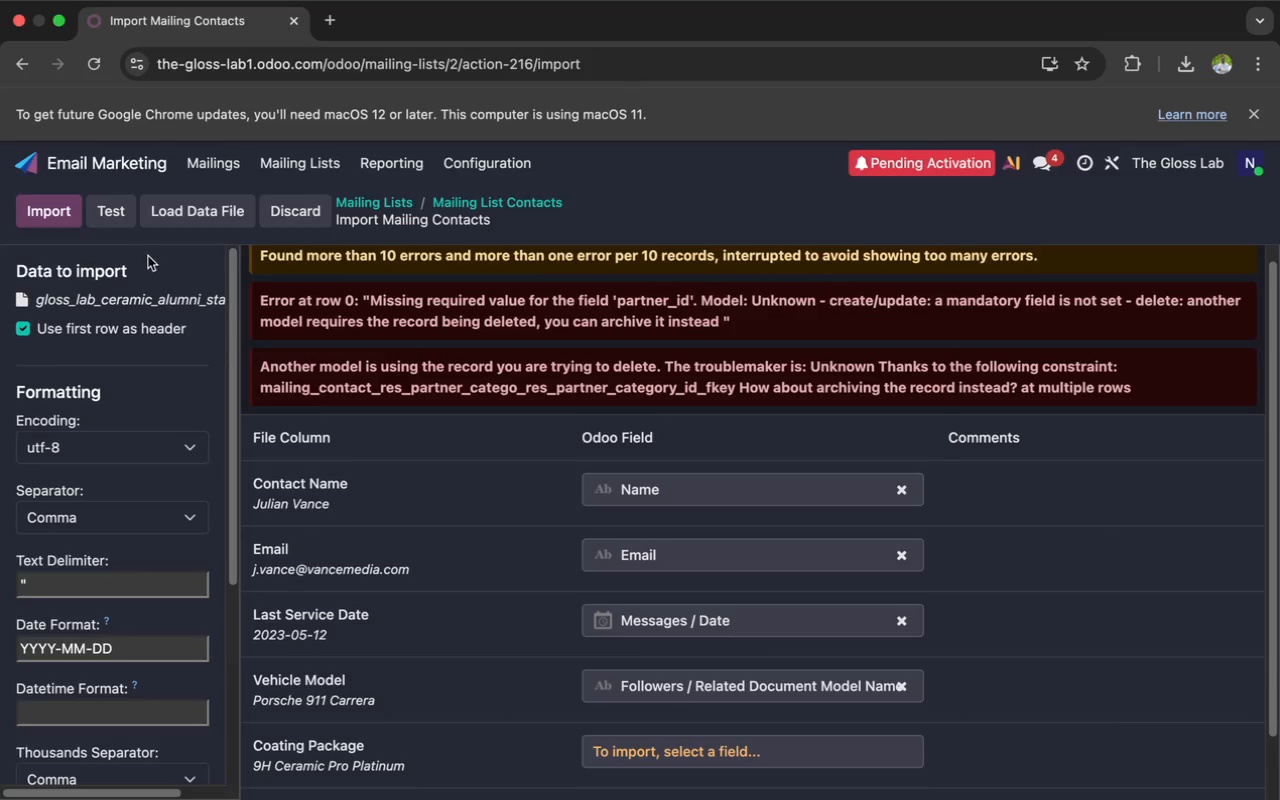 
left_click([119, 220])
 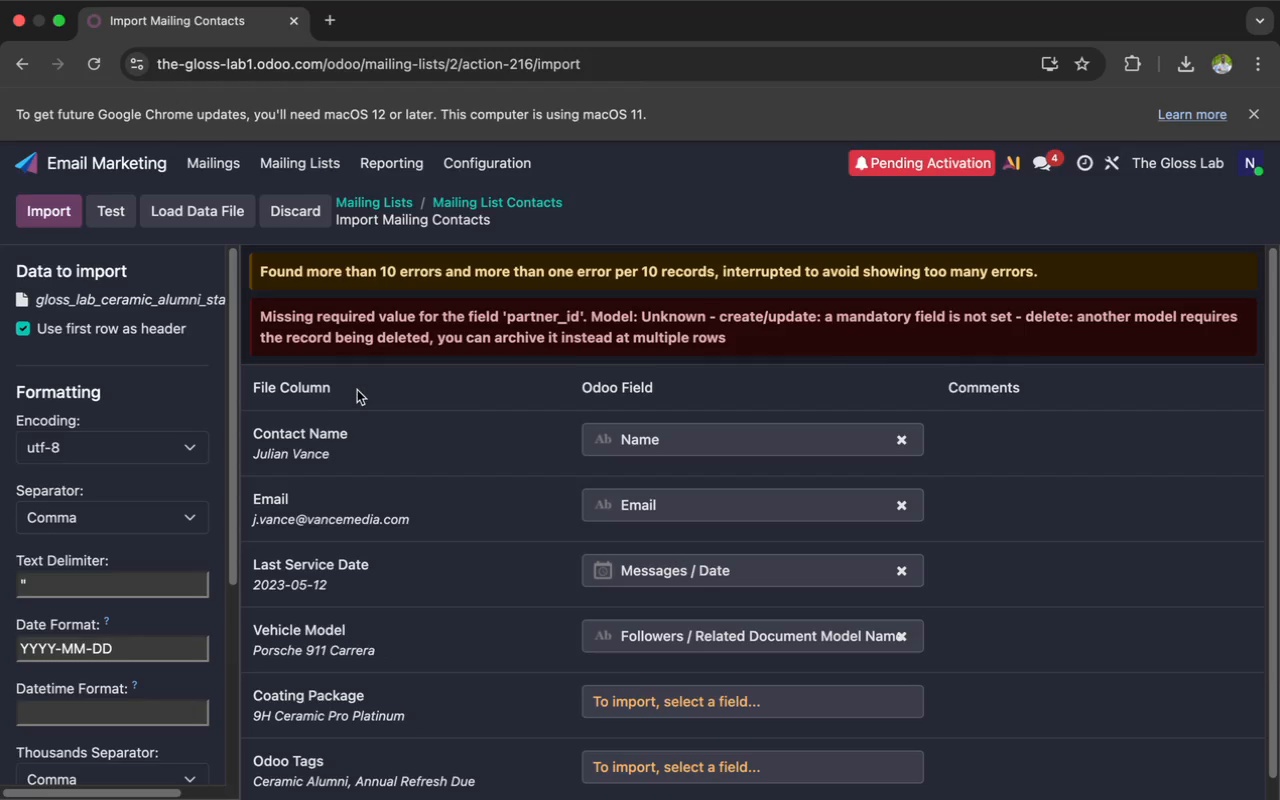 
scroll: coordinate [386, 440], scroll_direction: down, amount: 29.0
 